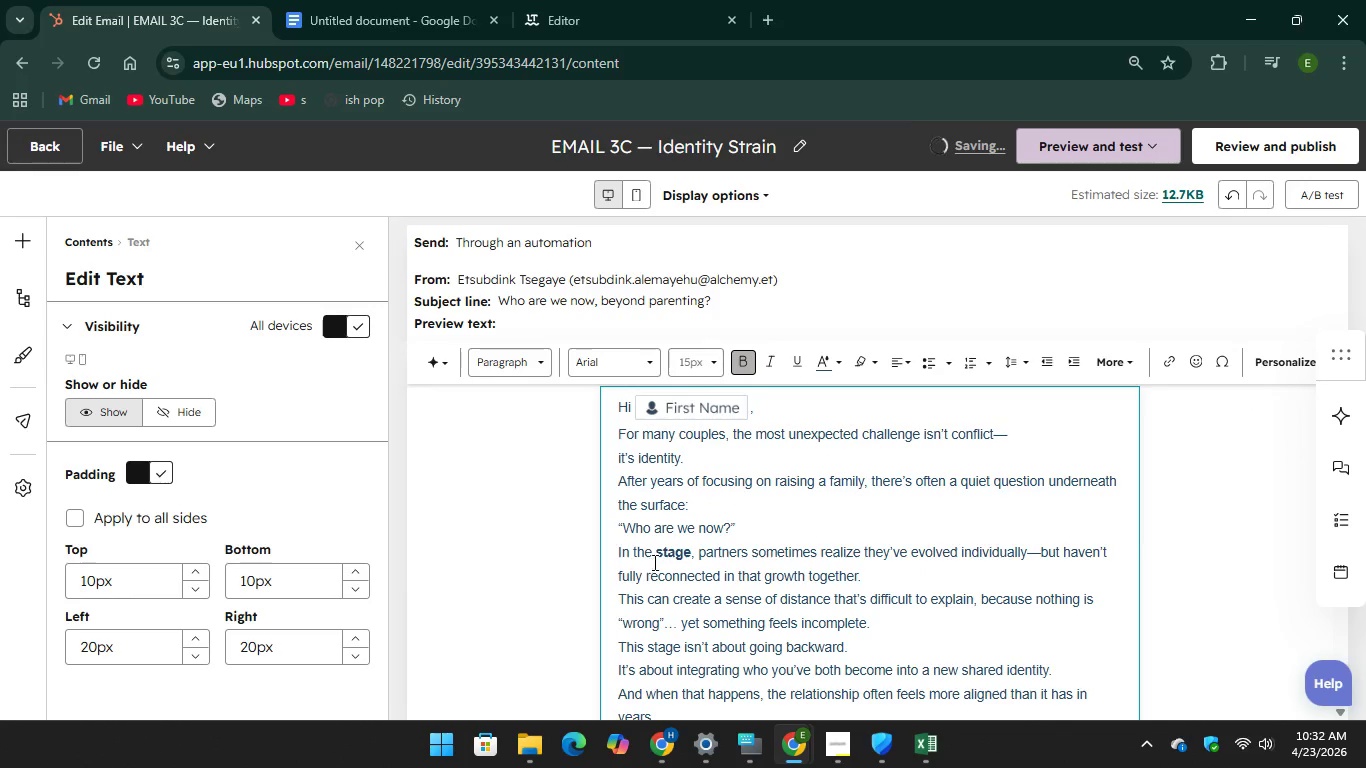 
left_click([655, 559])
 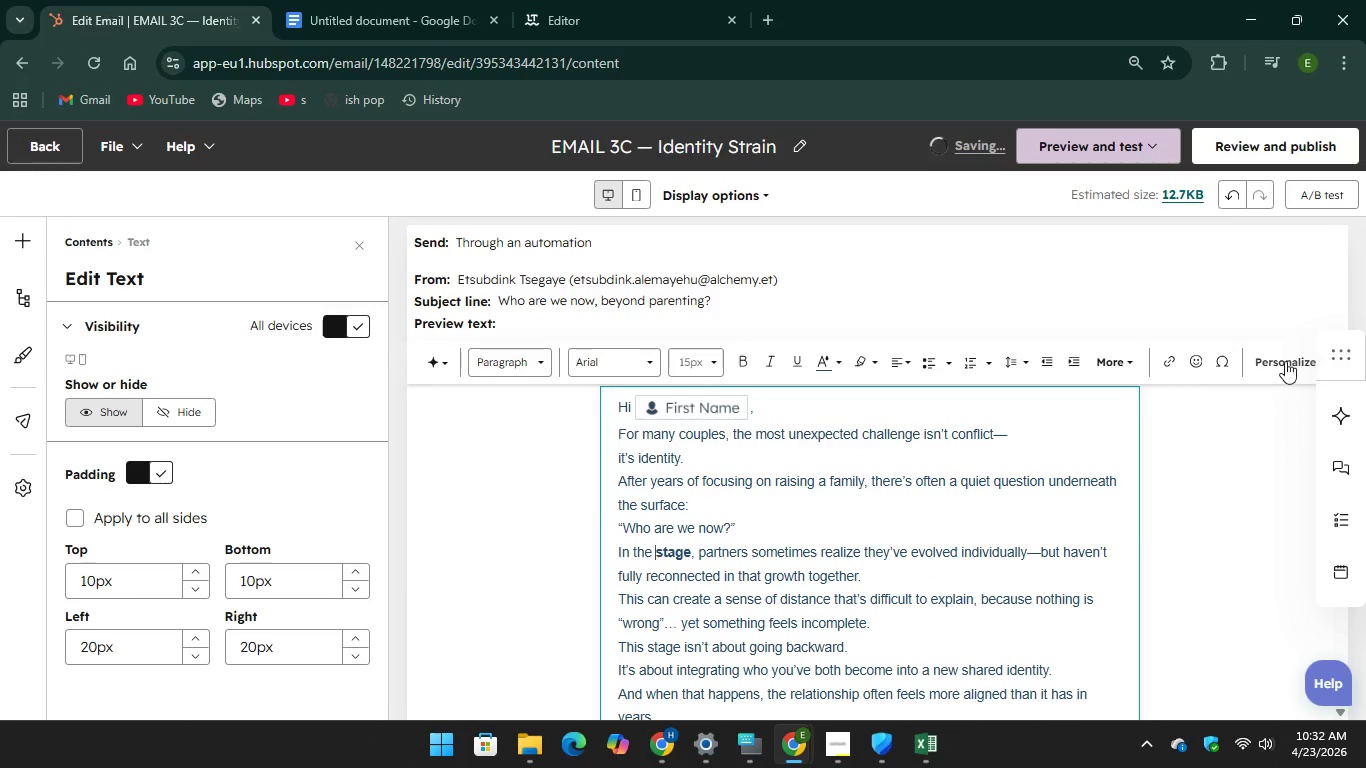 
left_click([1283, 363])
 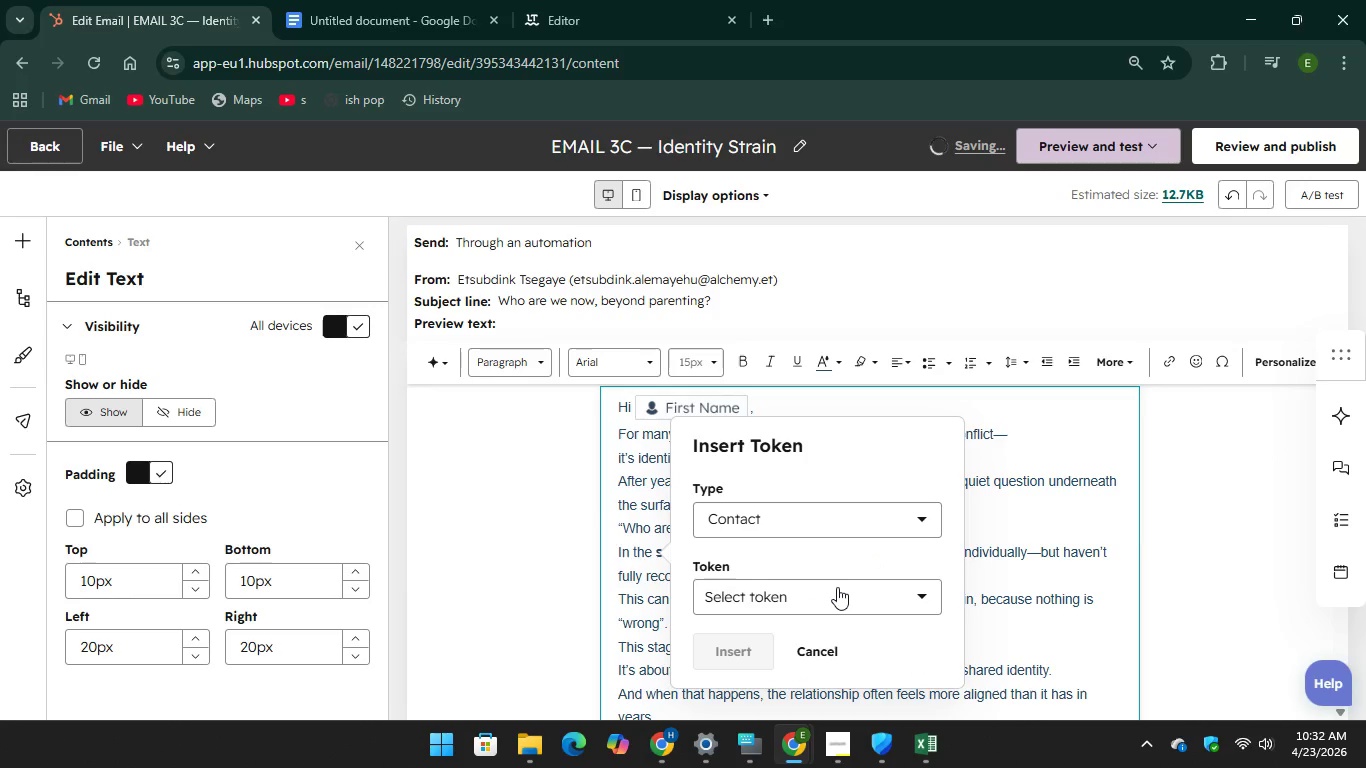 
left_click([837, 587])
 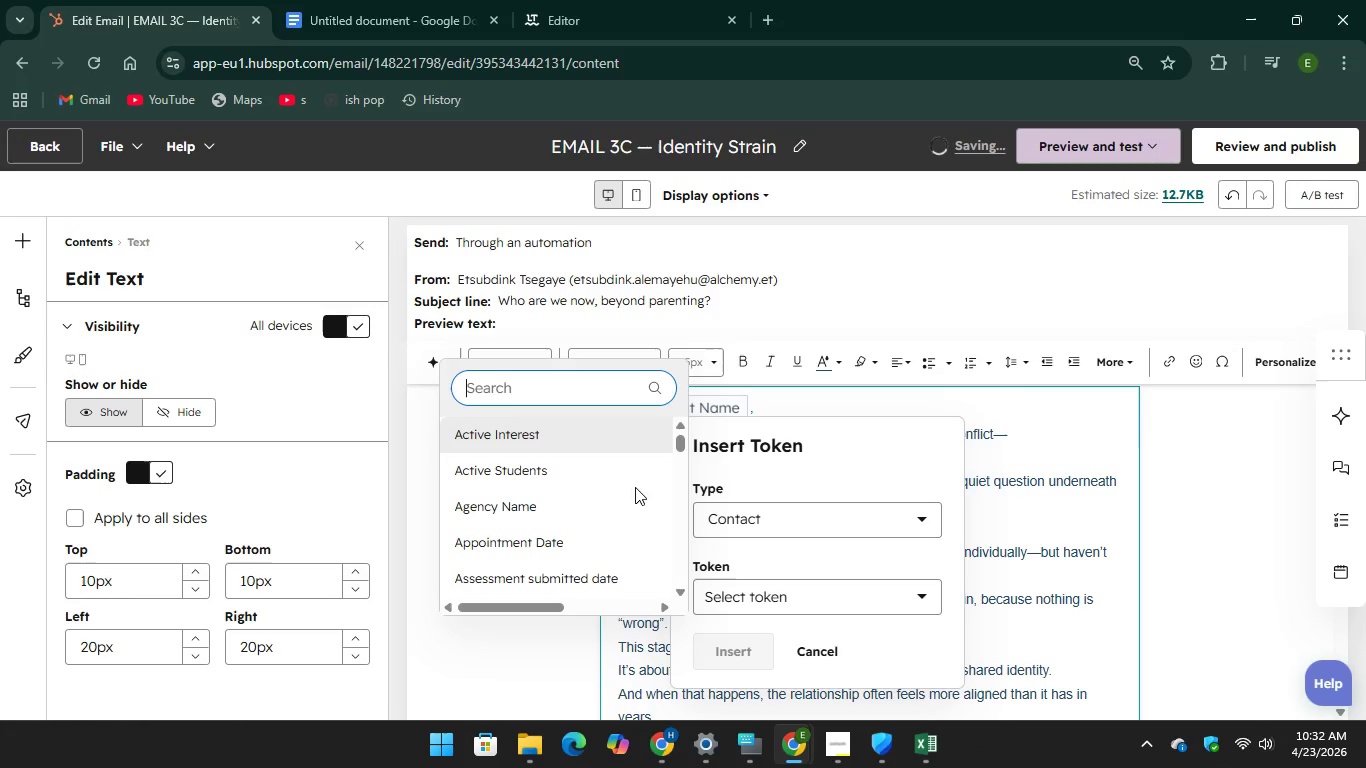 
scroll: coordinate [634, 486], scroll_direction: down, amount: 30.0
 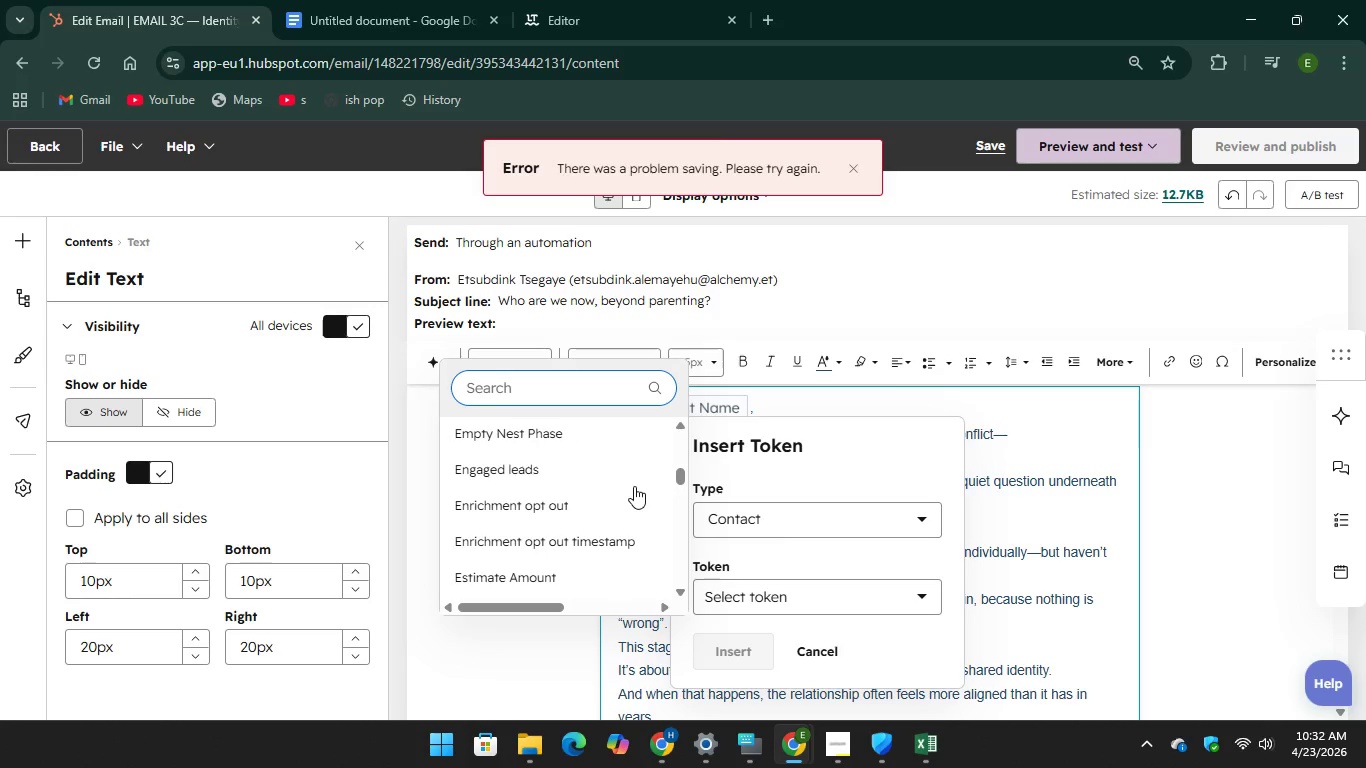 
scroll: coordinate [634, 486], scroll_direction: up, amount: 1.0
 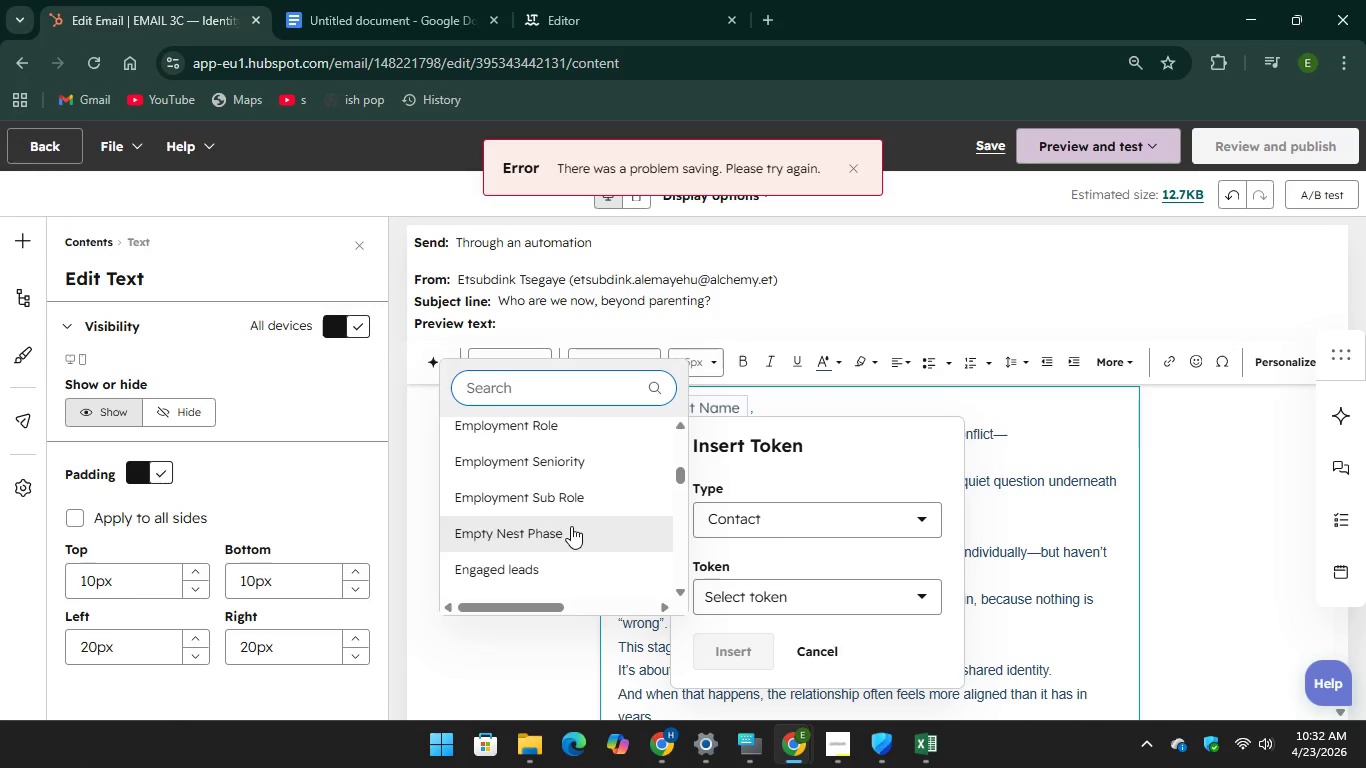 
left_click([571, 527])
 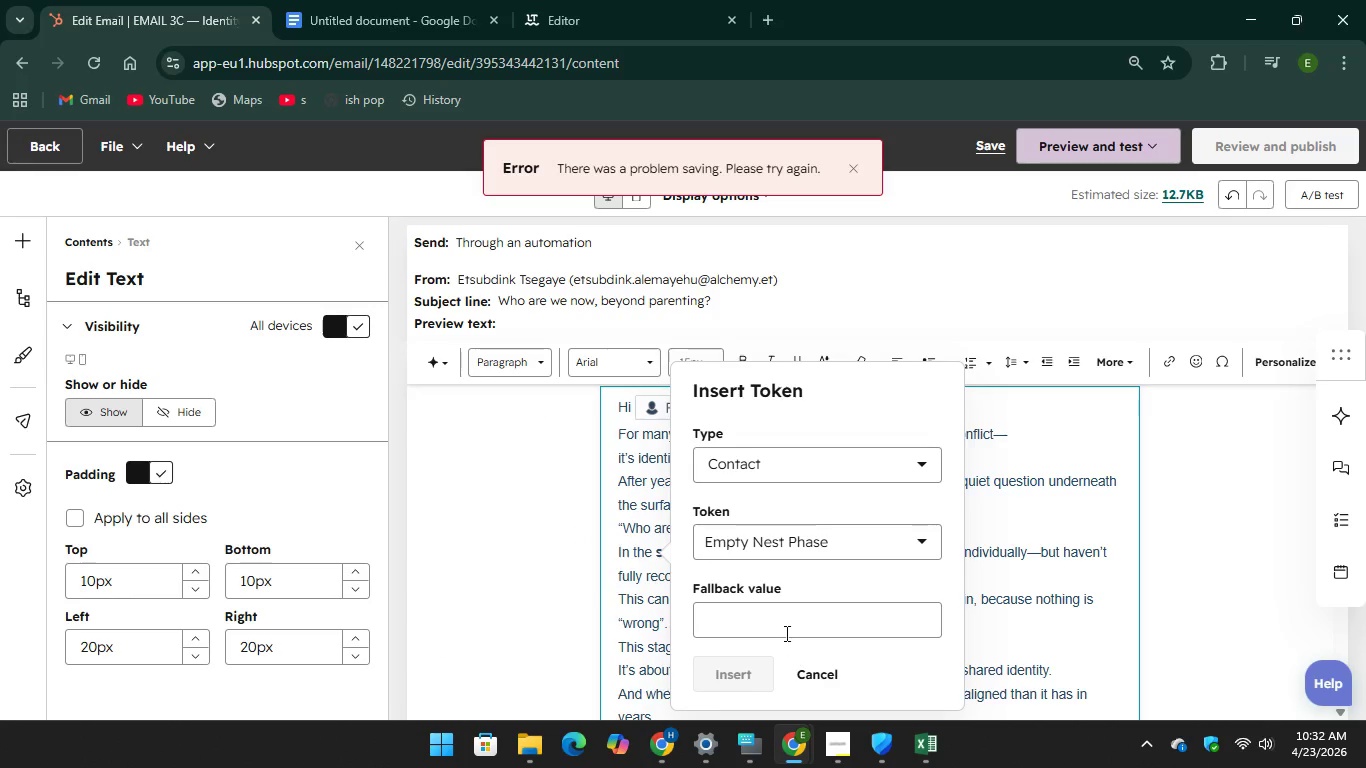 
left_click([785, 631])
 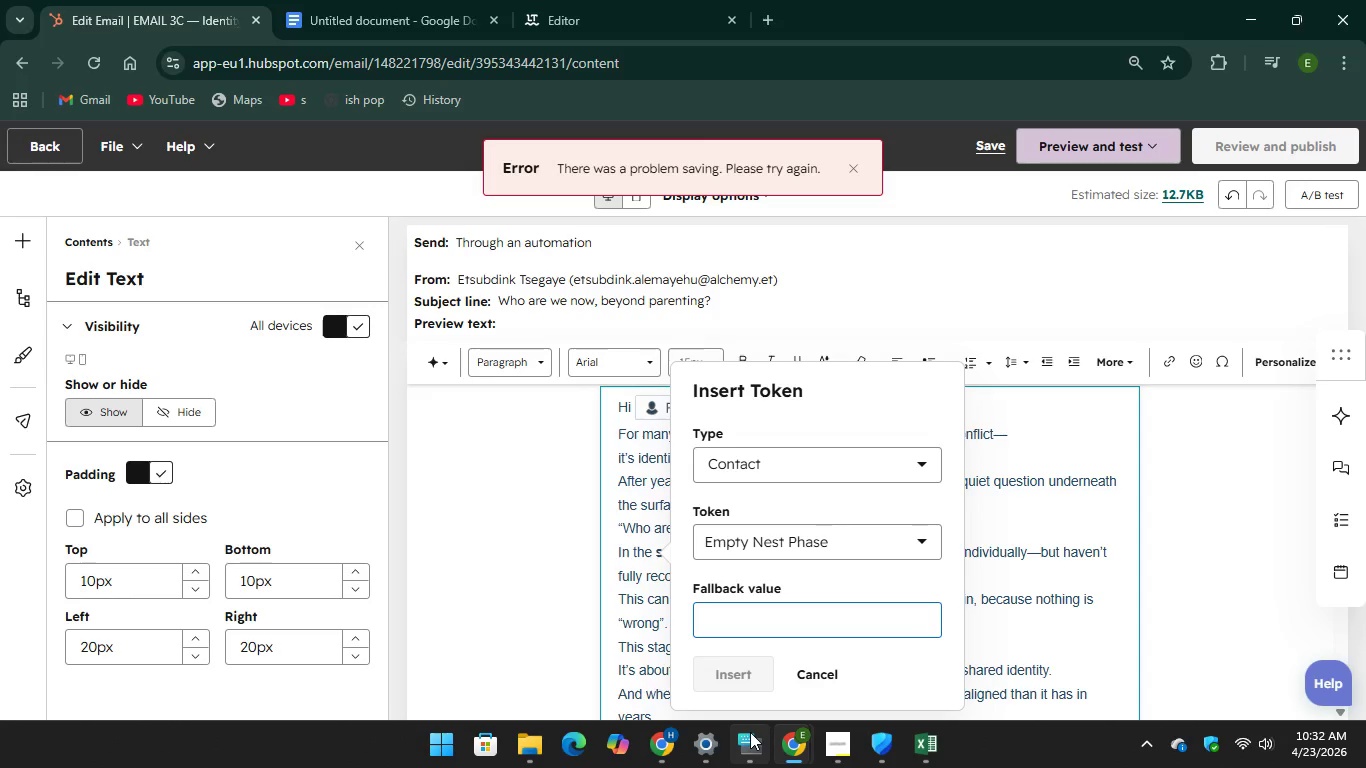 
left_click([747, 735])
 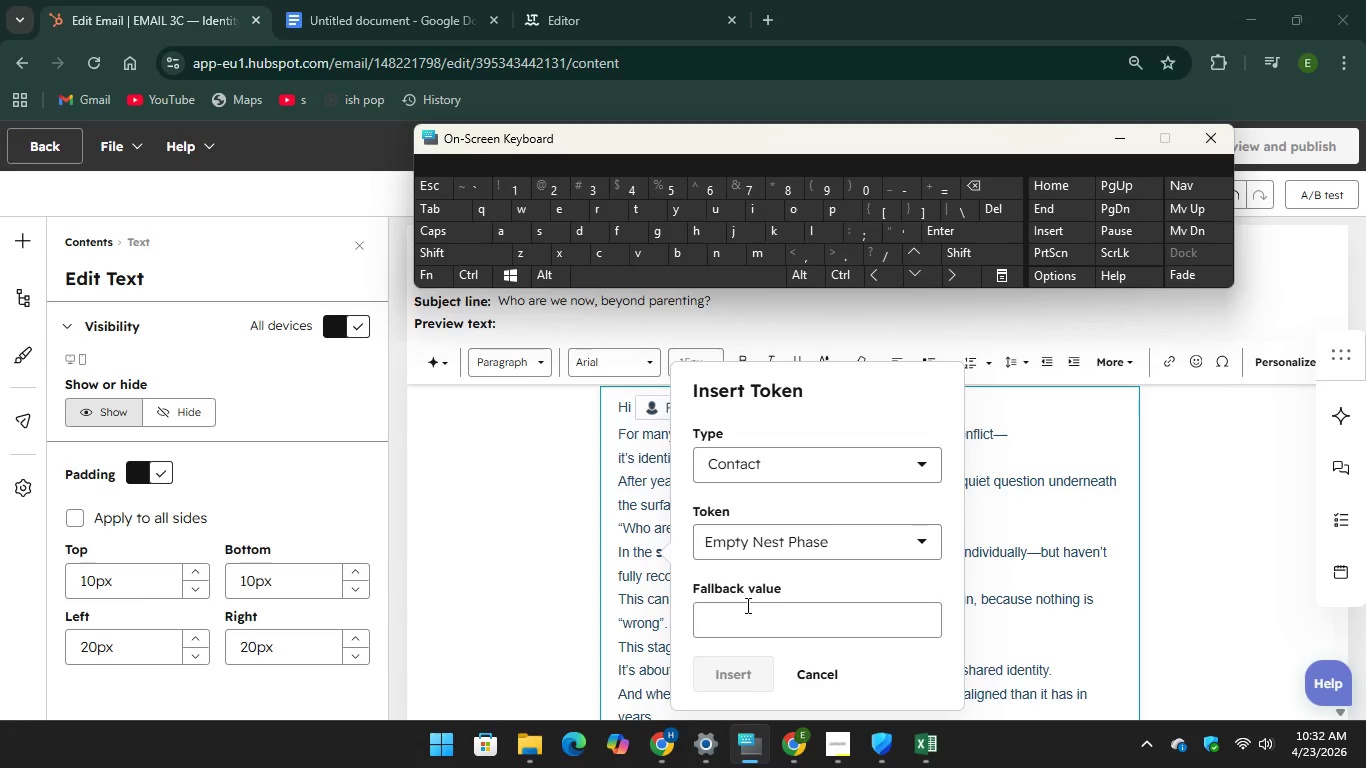 
left_click([746, 605])
 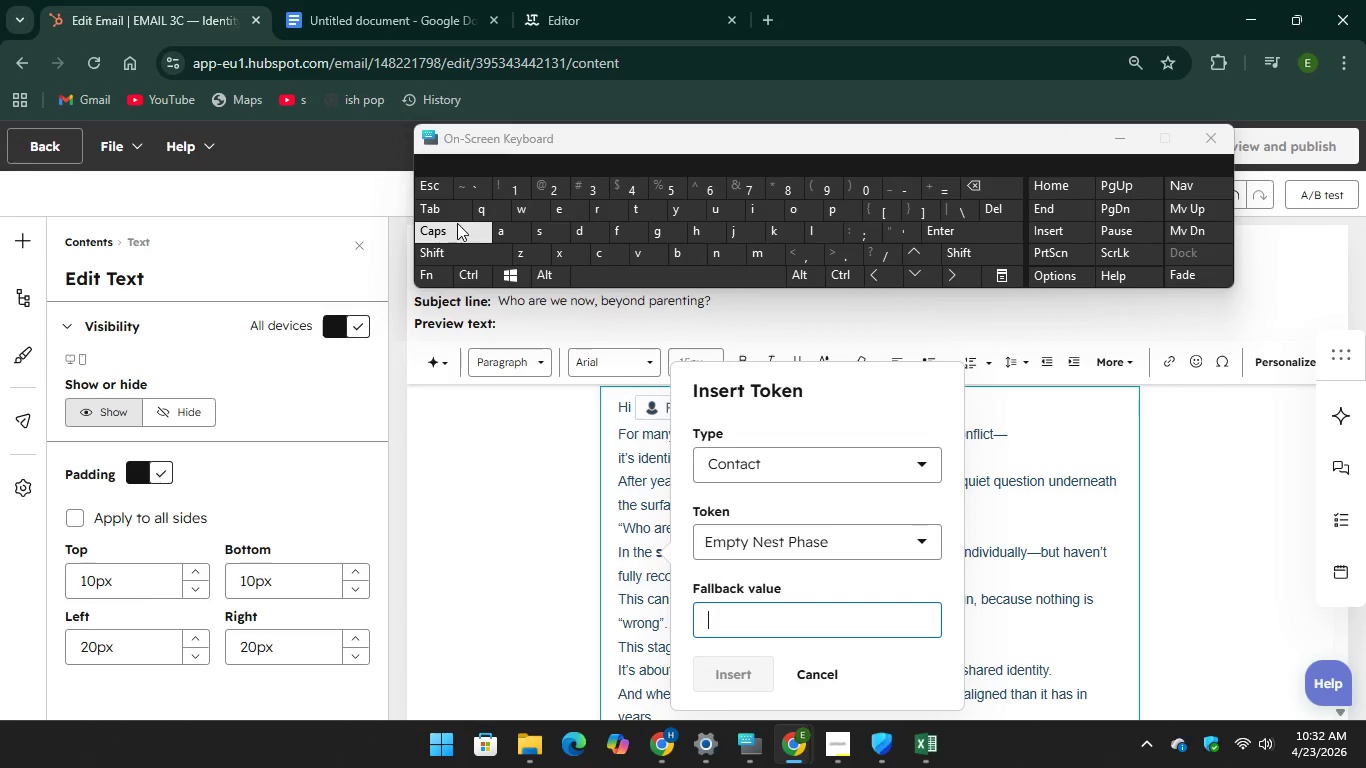 
type(Emp)
 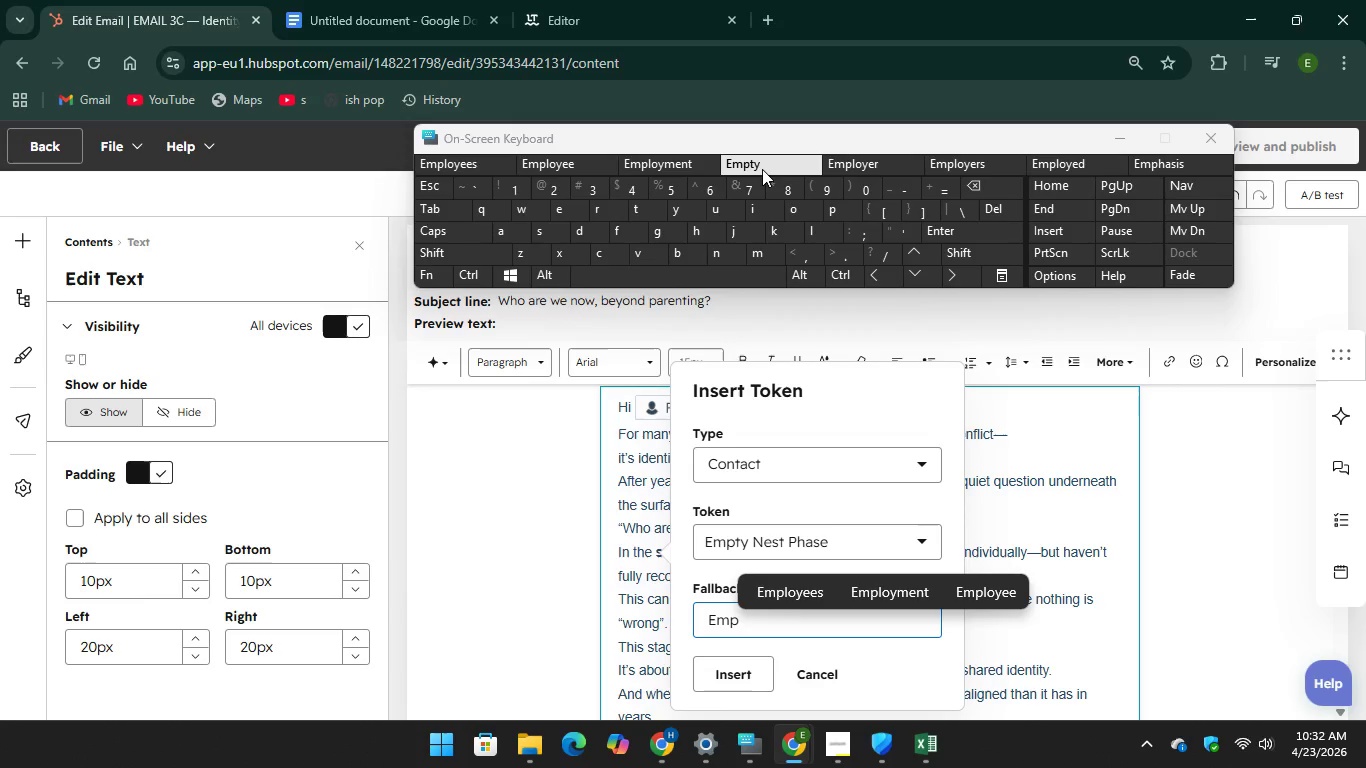 
key(Unknown)
 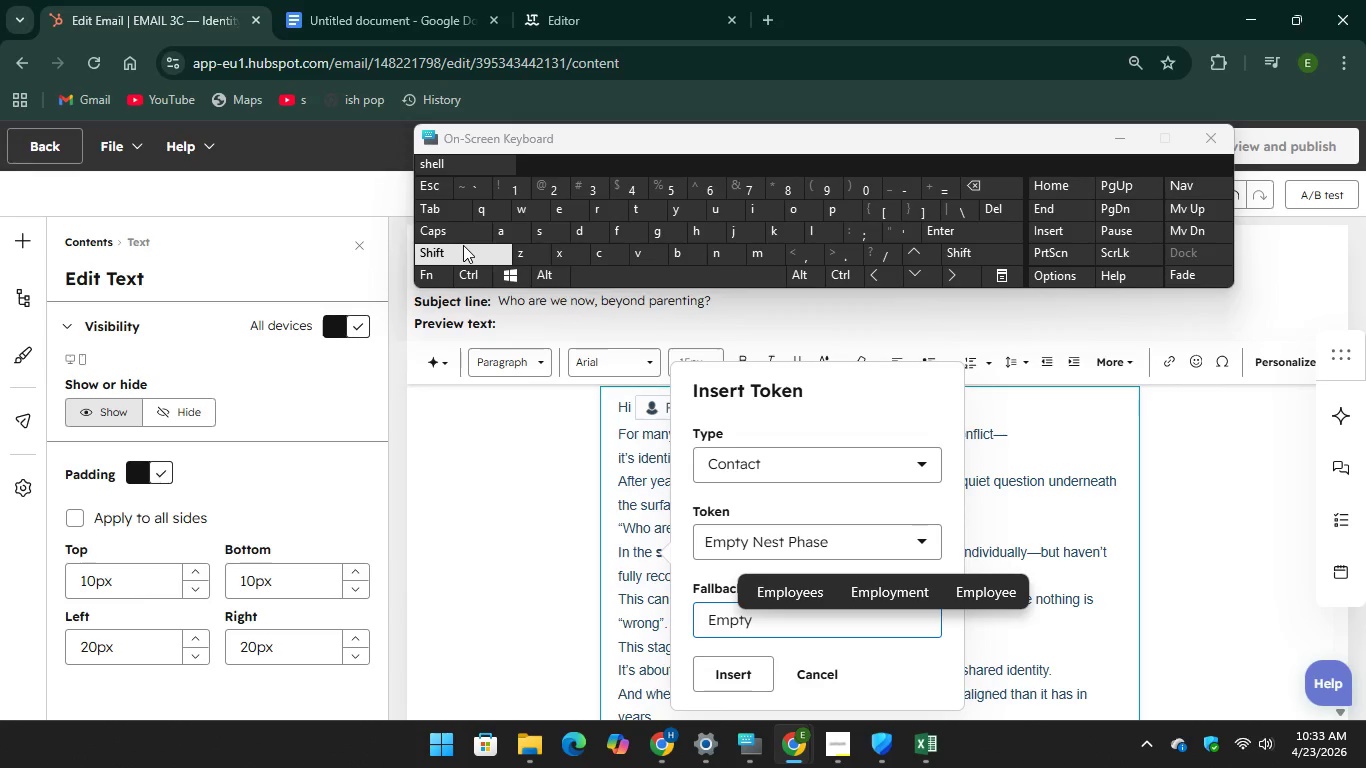 
key(Unknown)
 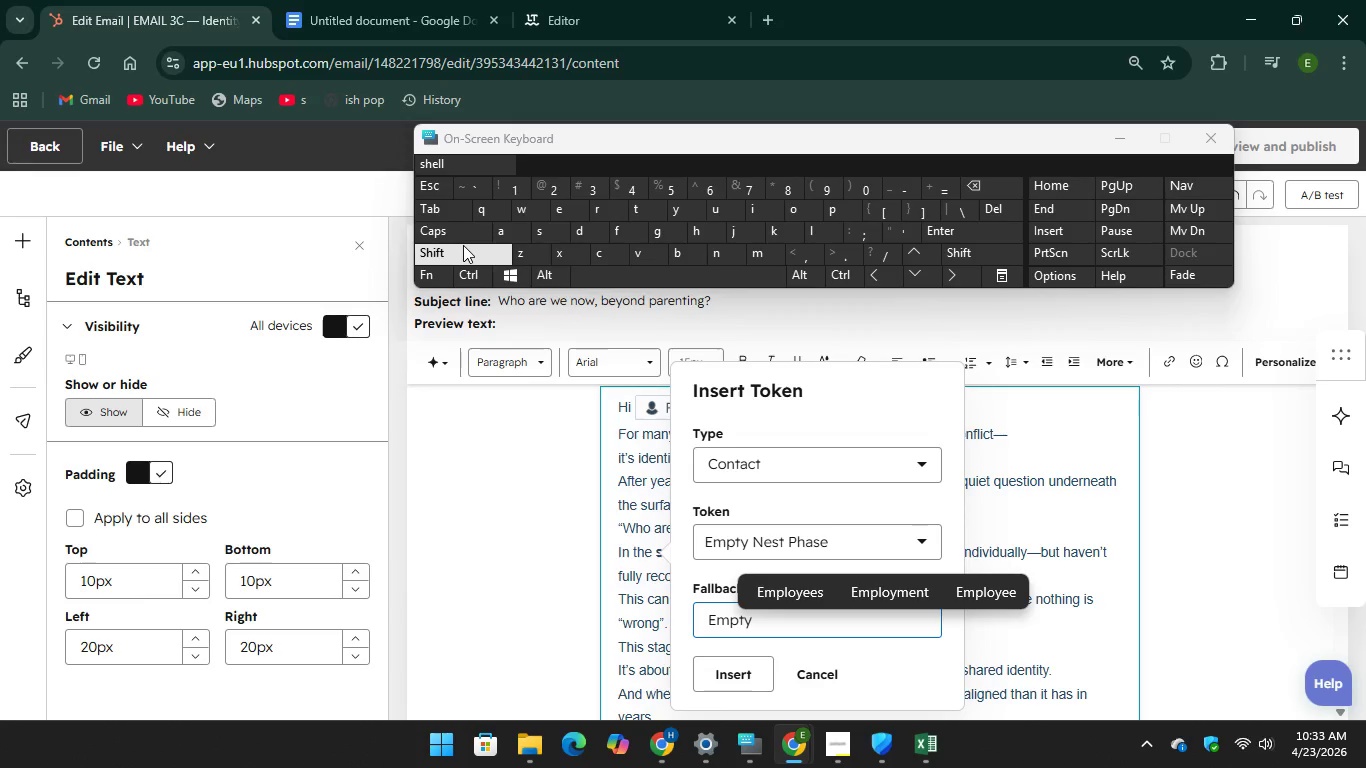 
key(Unknown)
 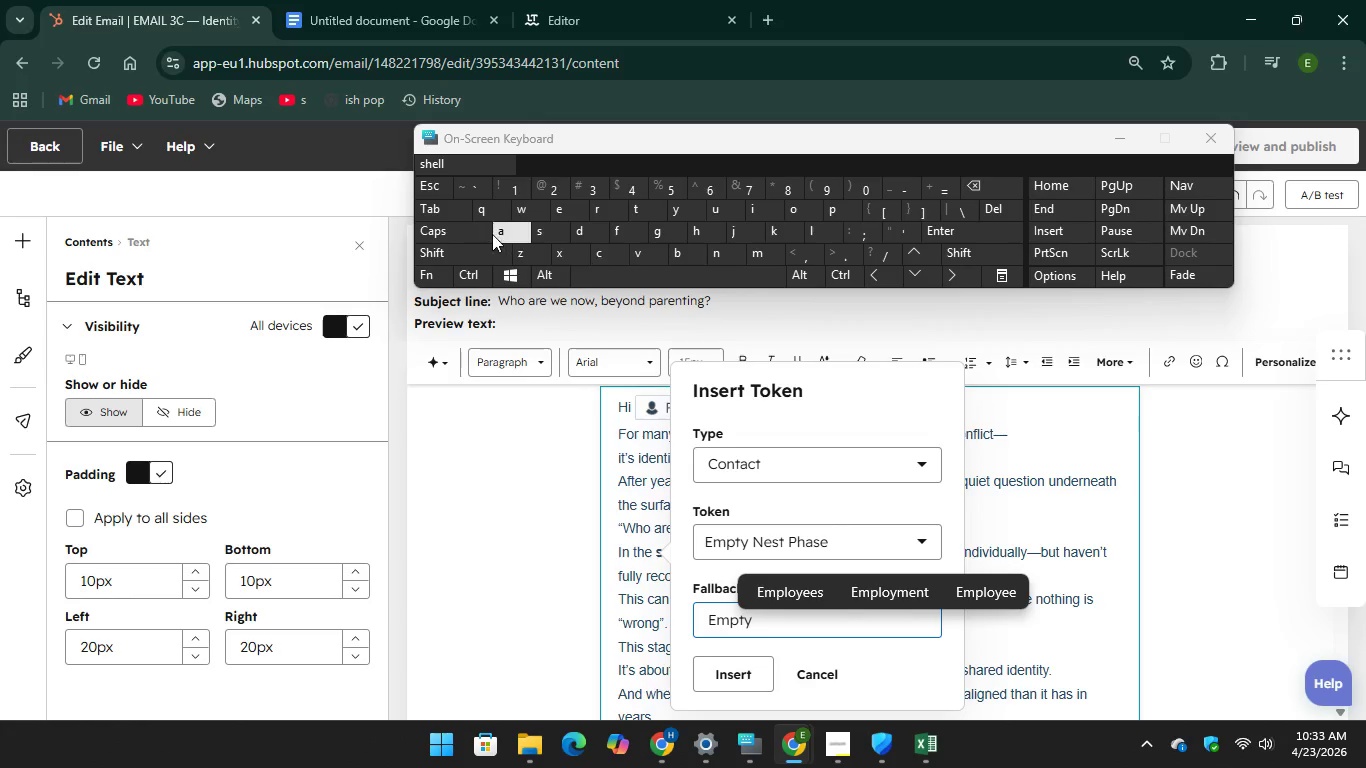 
type(Nes)
 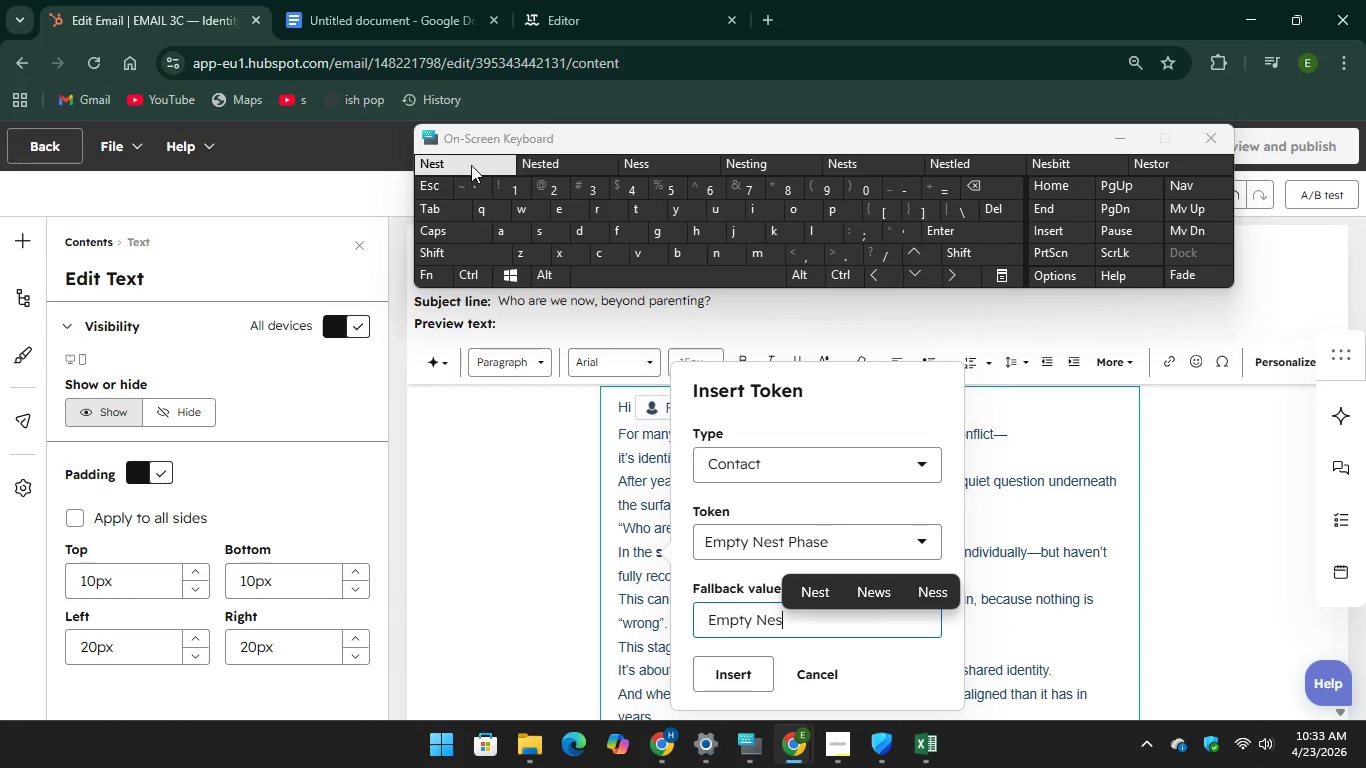 
key(Unknown)
 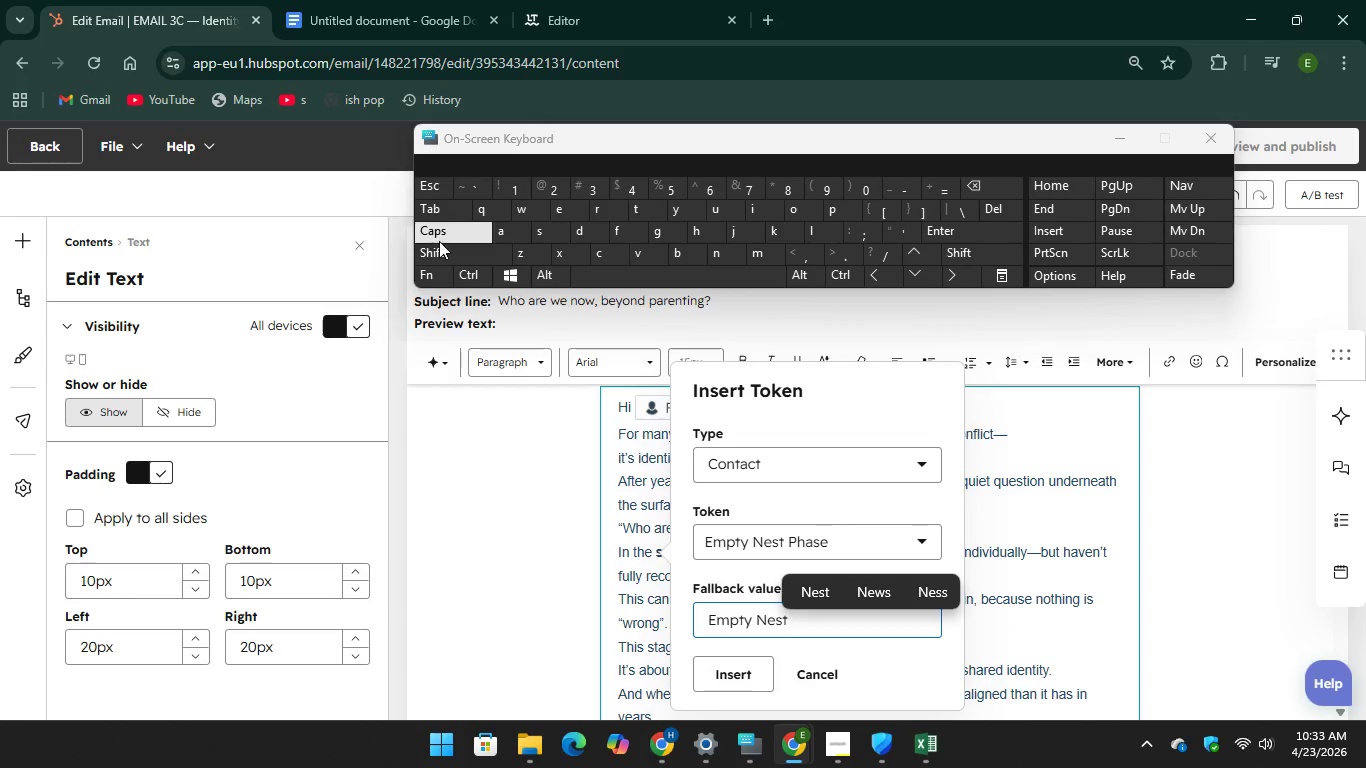 
key(Unknown)
 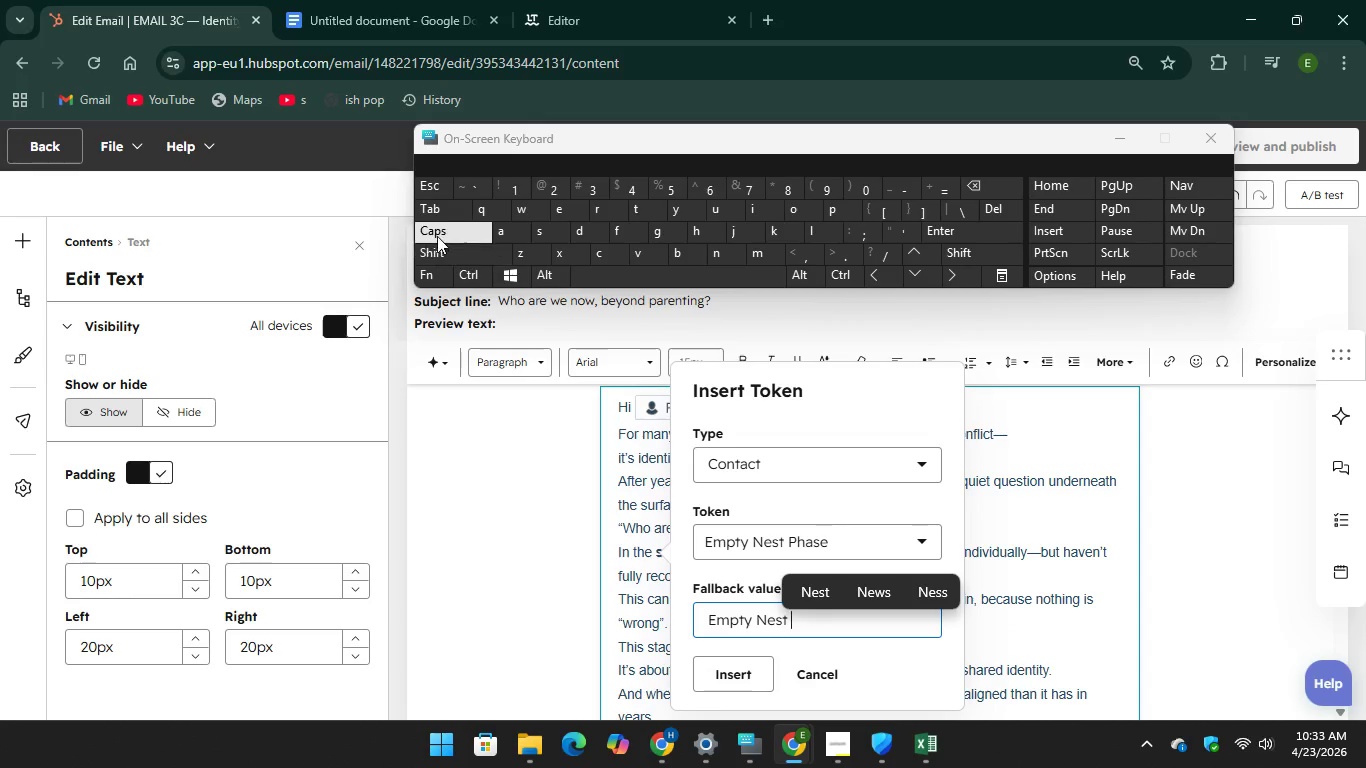 
key(CapsLock)
 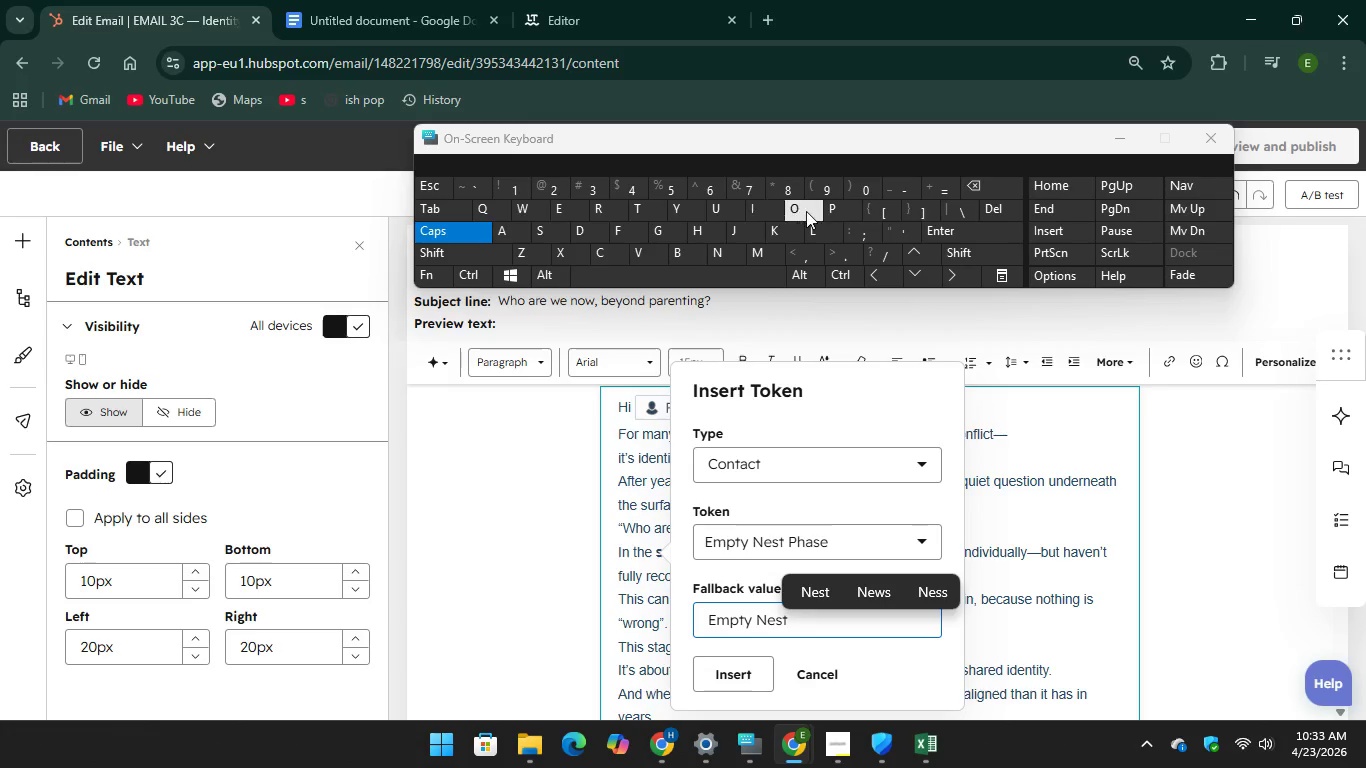 
key(P)
 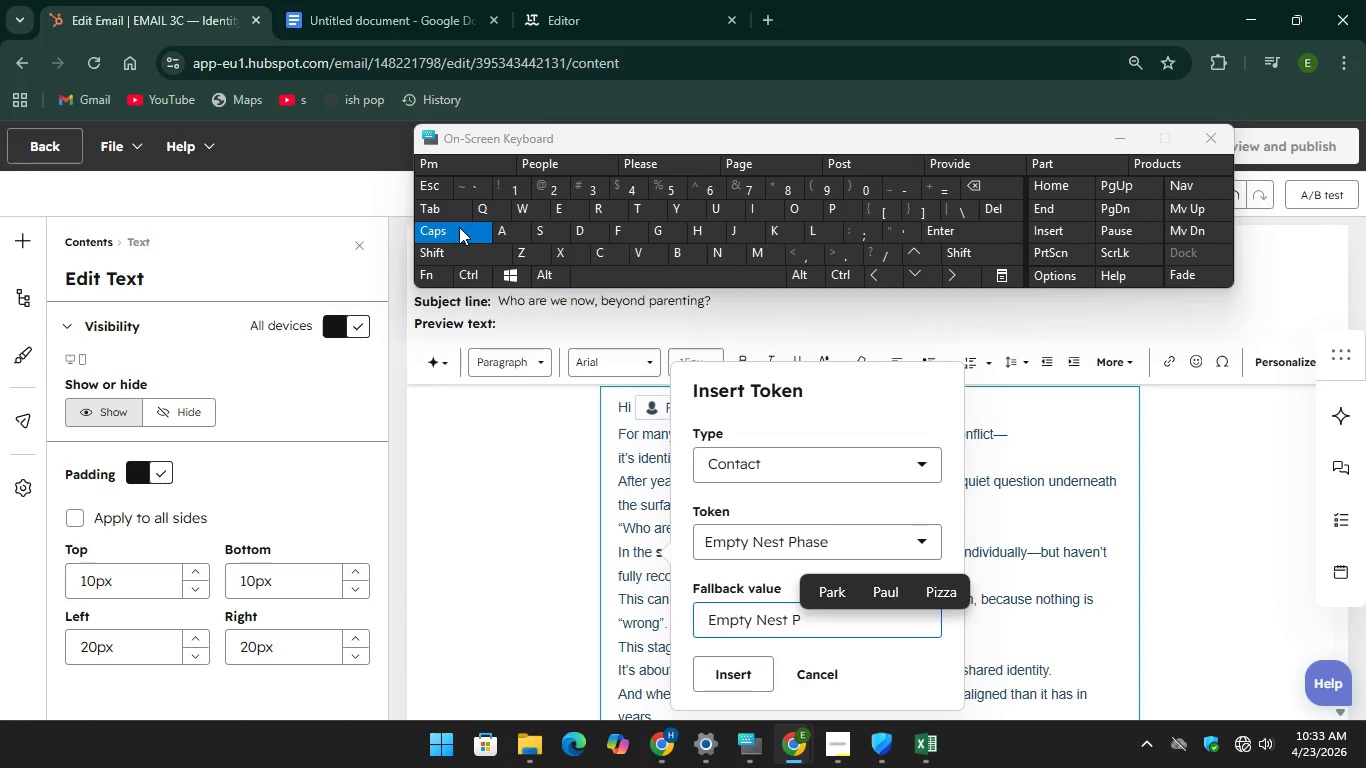 
key(CapsLock)
 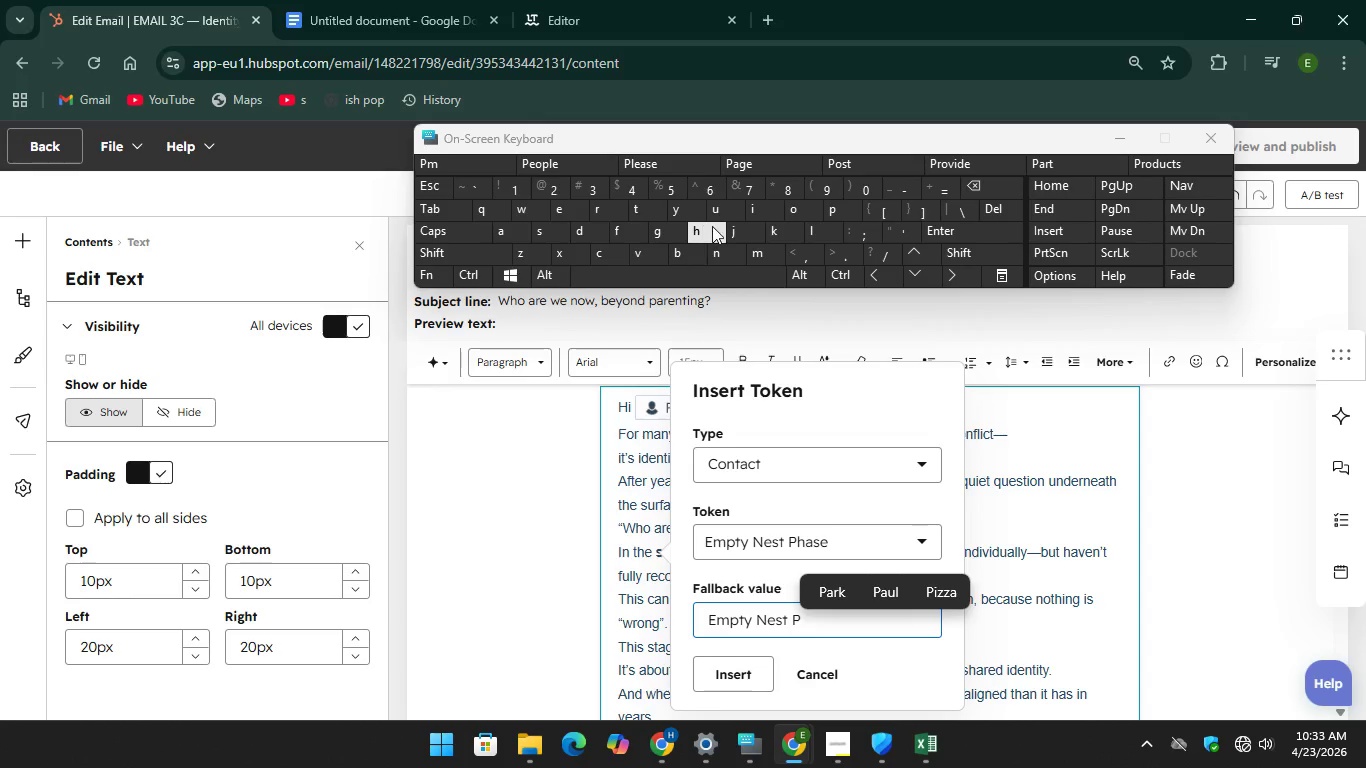 
key(H)
 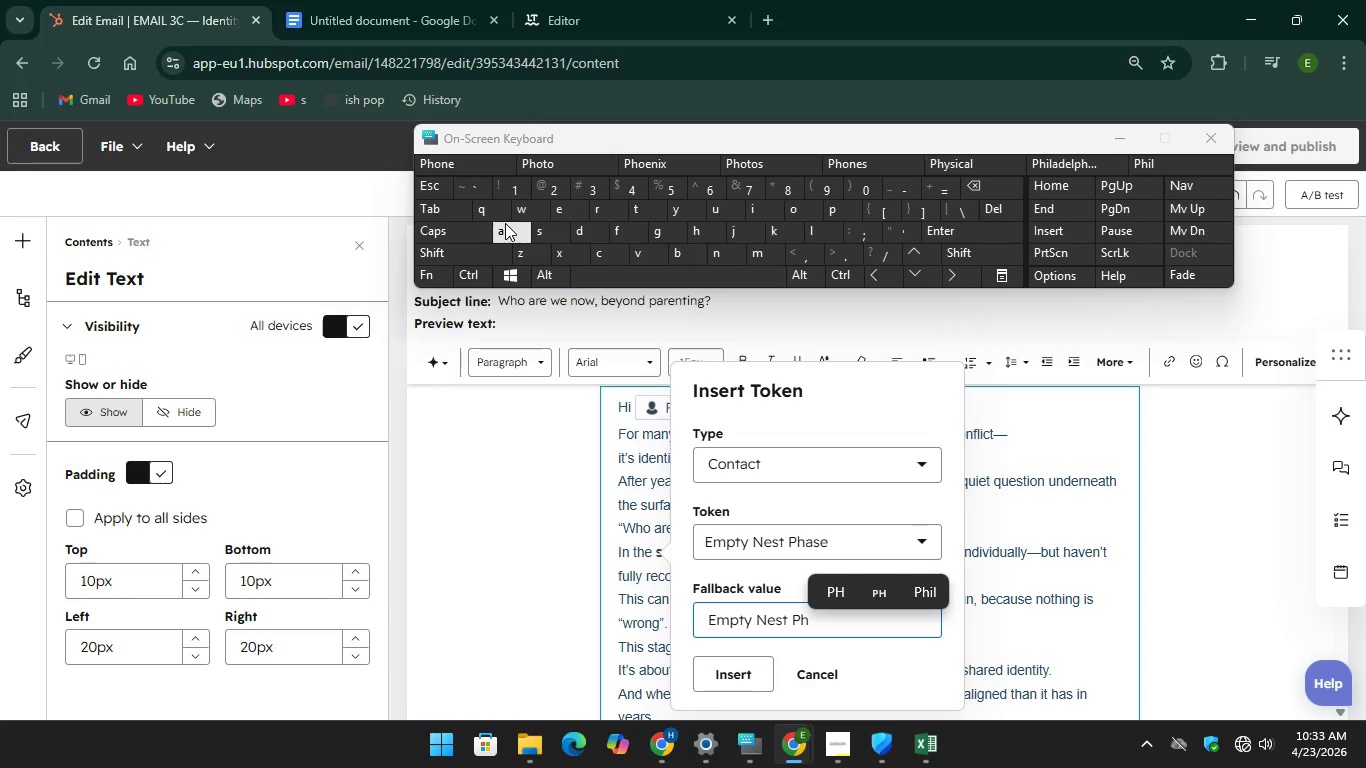 
key(A)
 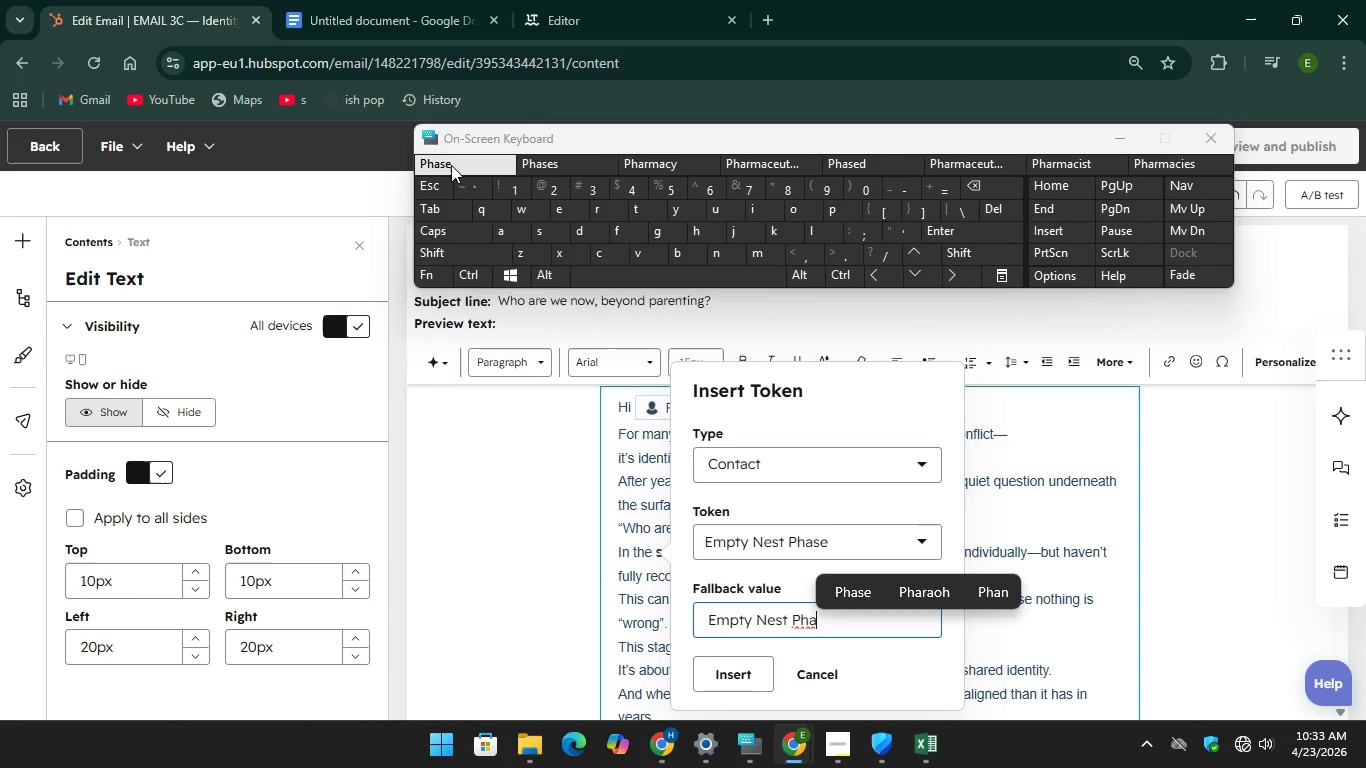 
key(Unknown)
 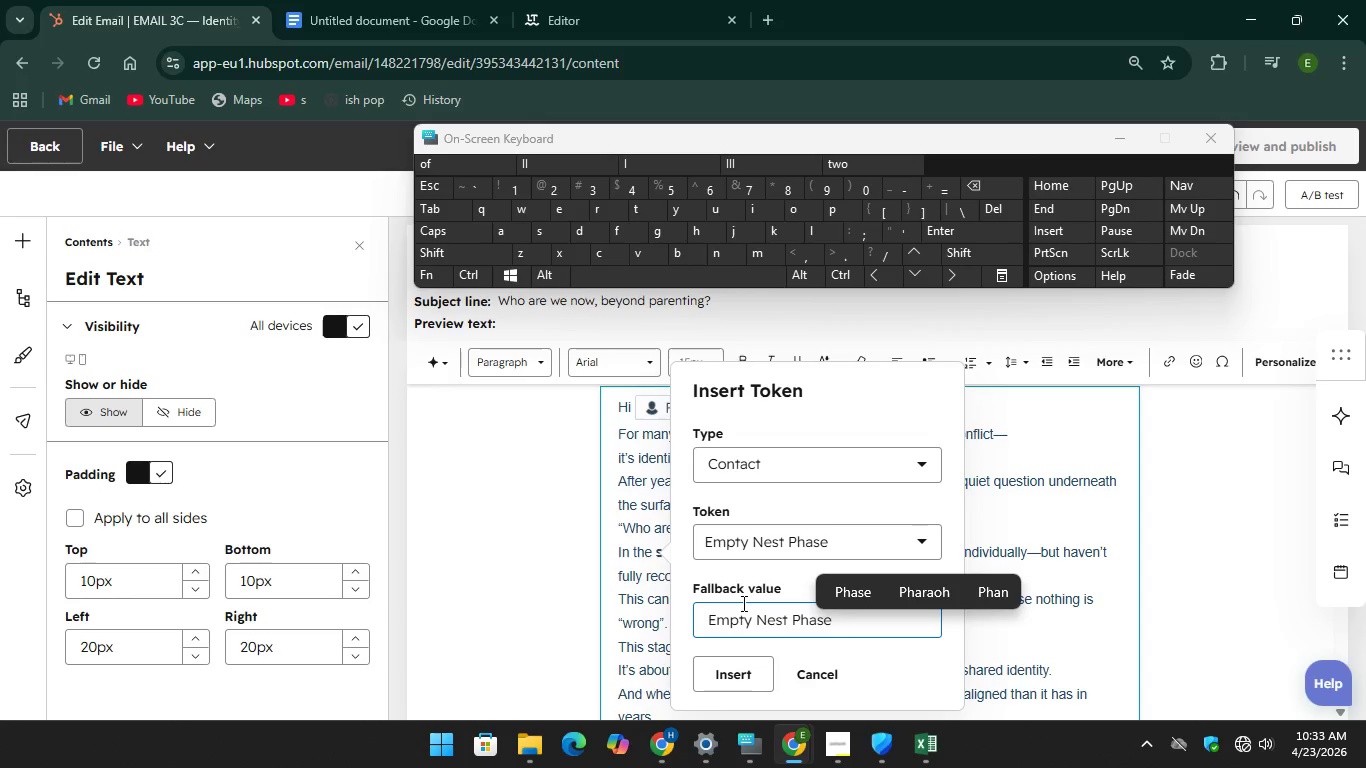 
key(Unknown)
 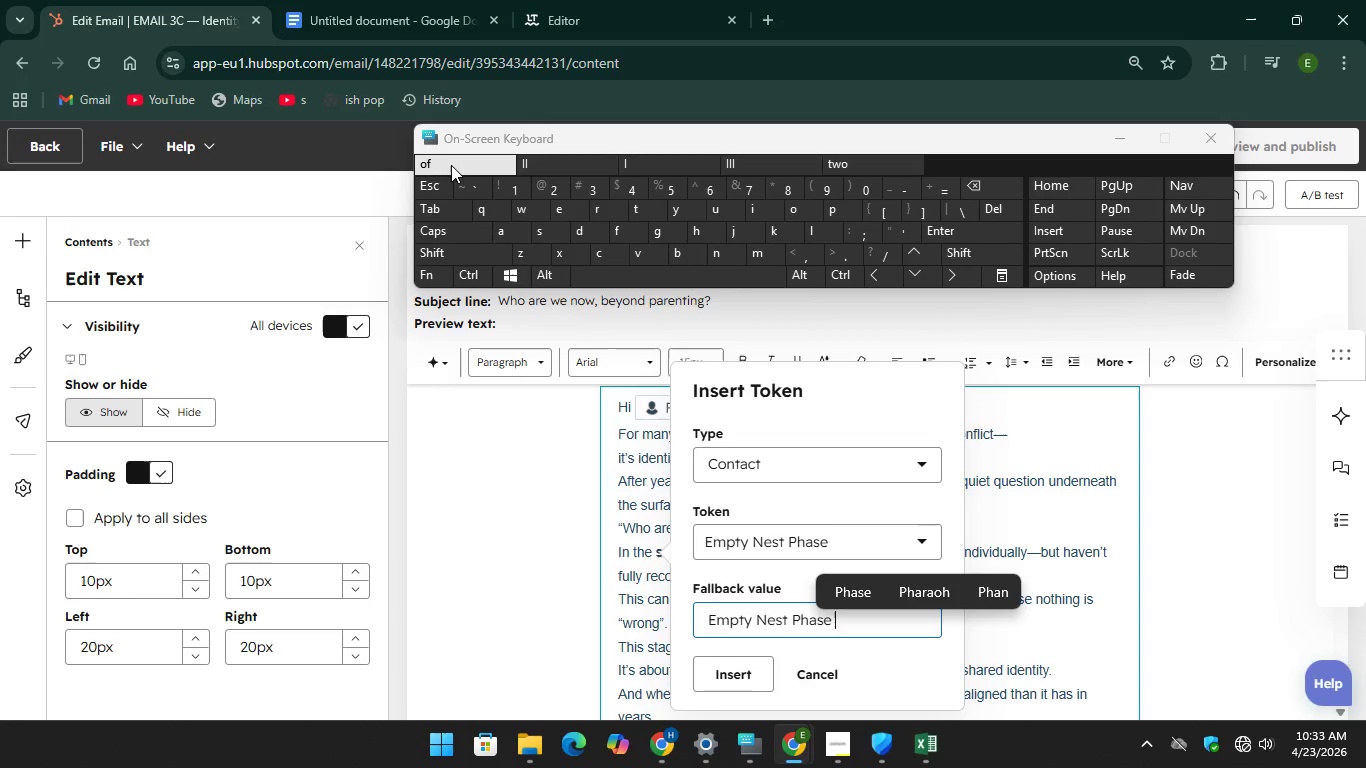 
key(Unknown)
 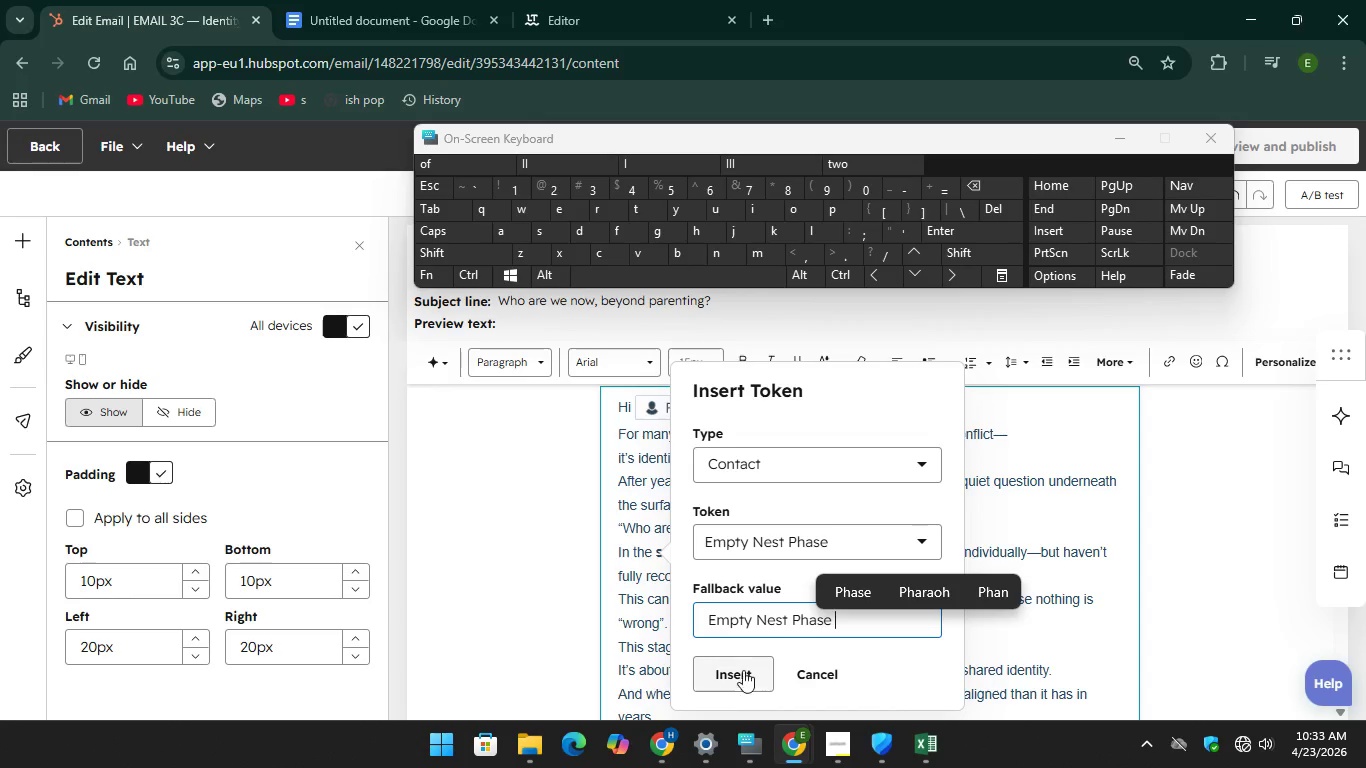 
left_click([743, 670])
 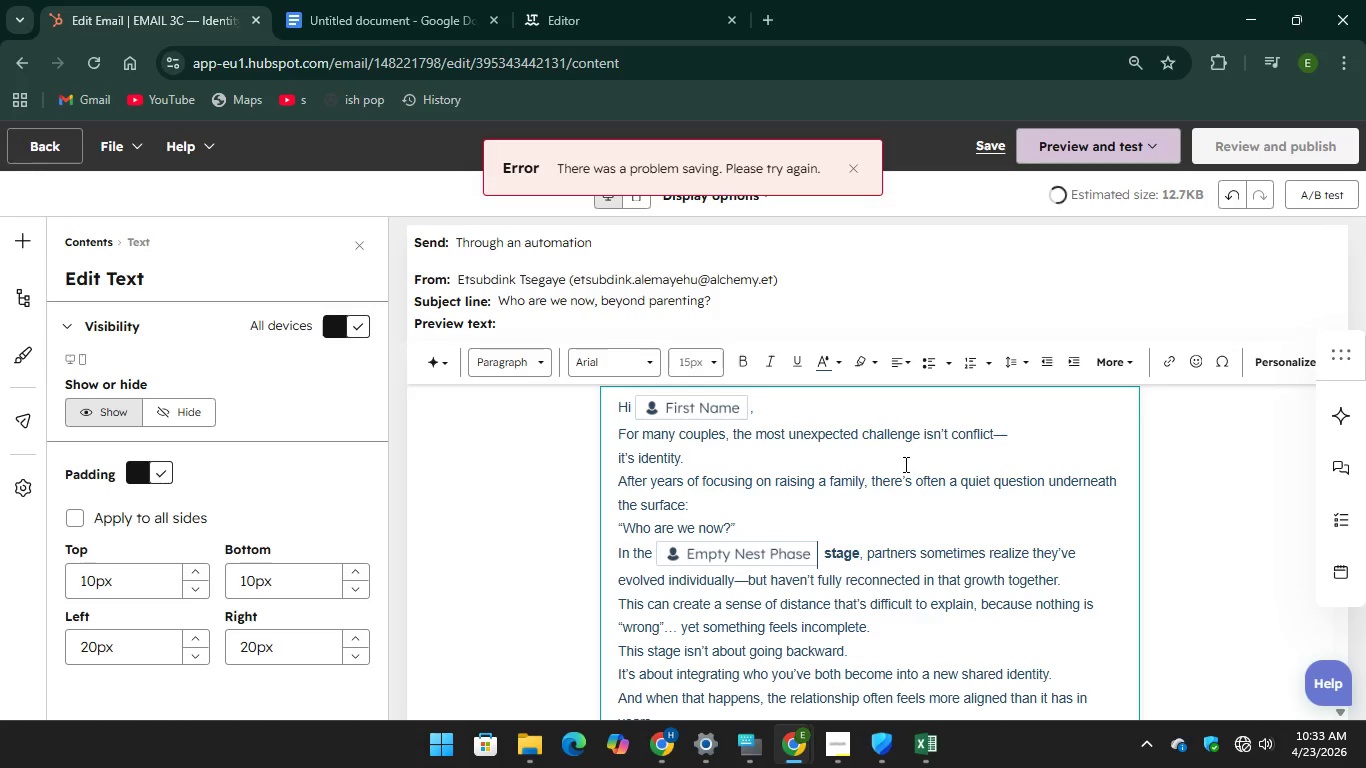 
left_click_drag(start_coordinate=[867, 552], to_coordinate=[823, 557])
 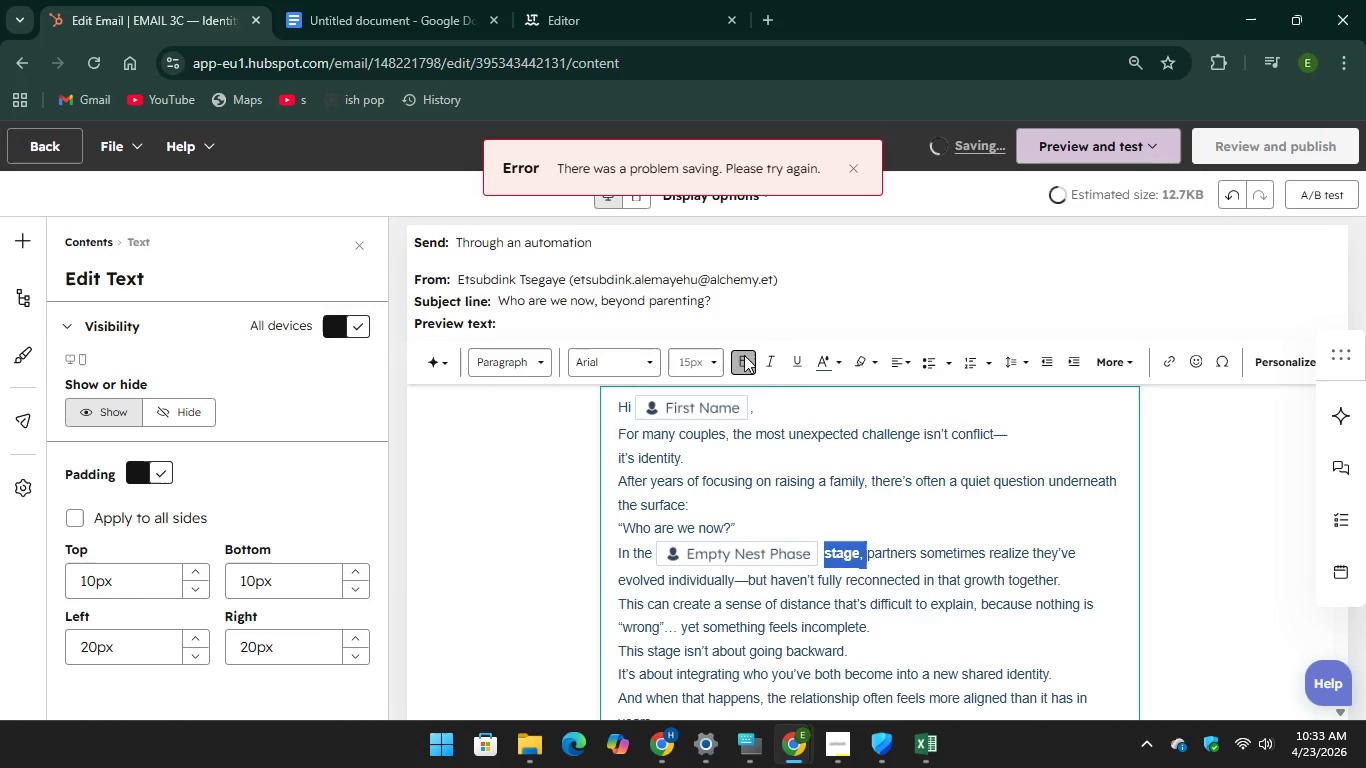 
left_click([743, 359])
 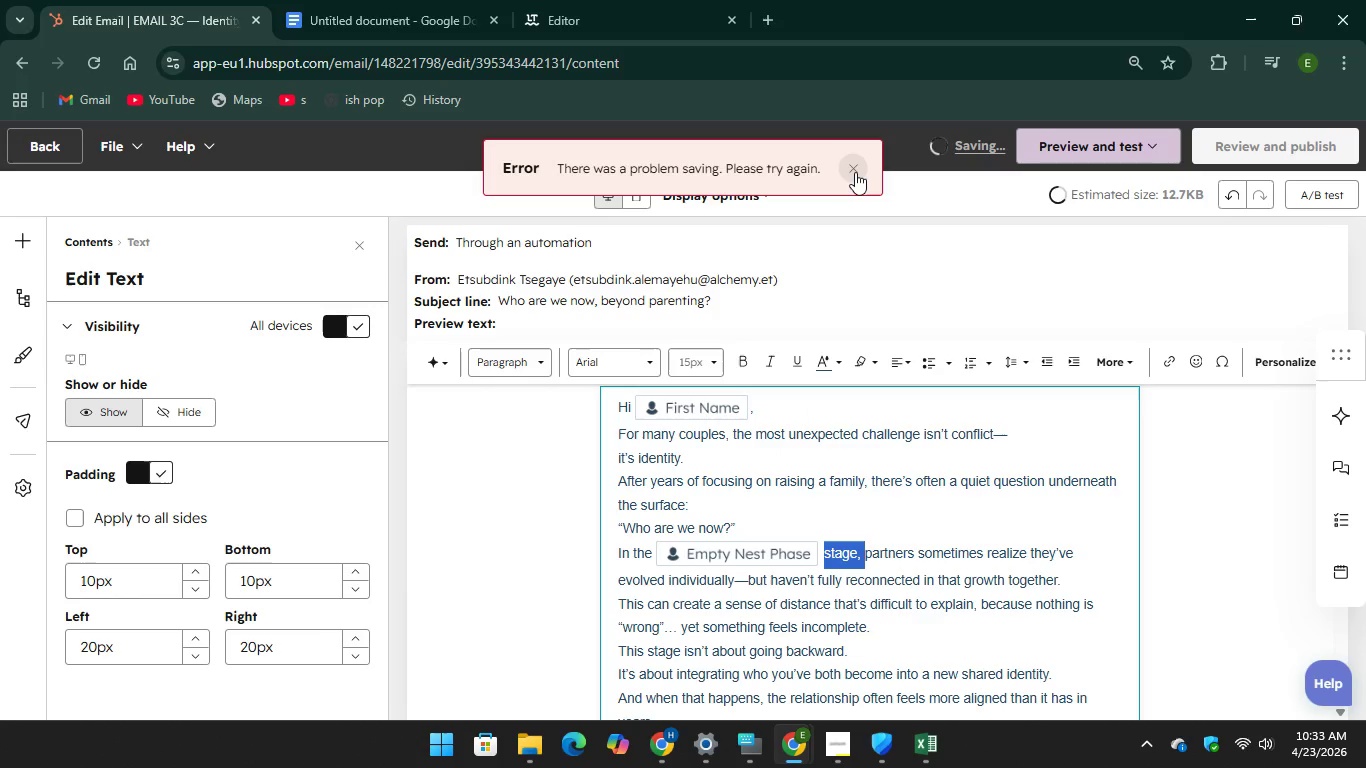 
left_click([855, 172])
 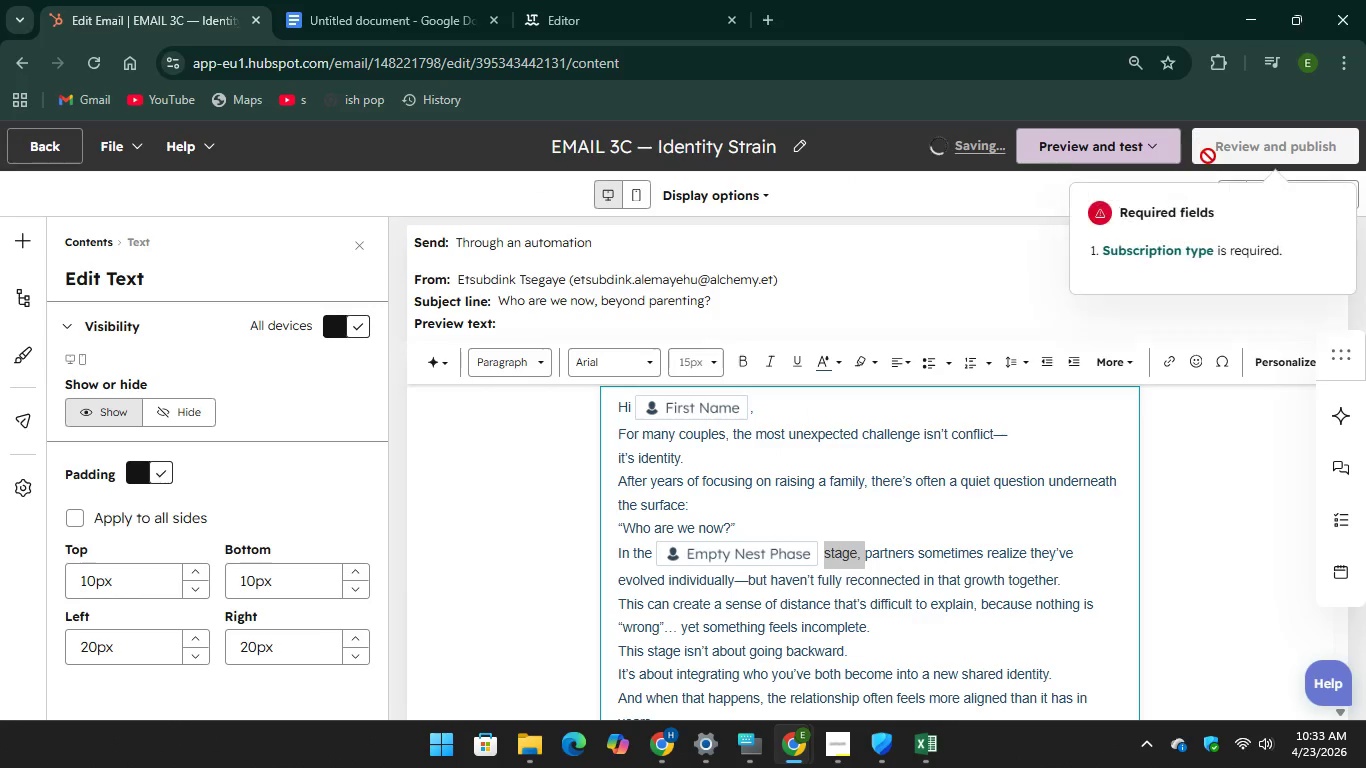 
left_click([1120, 247])
 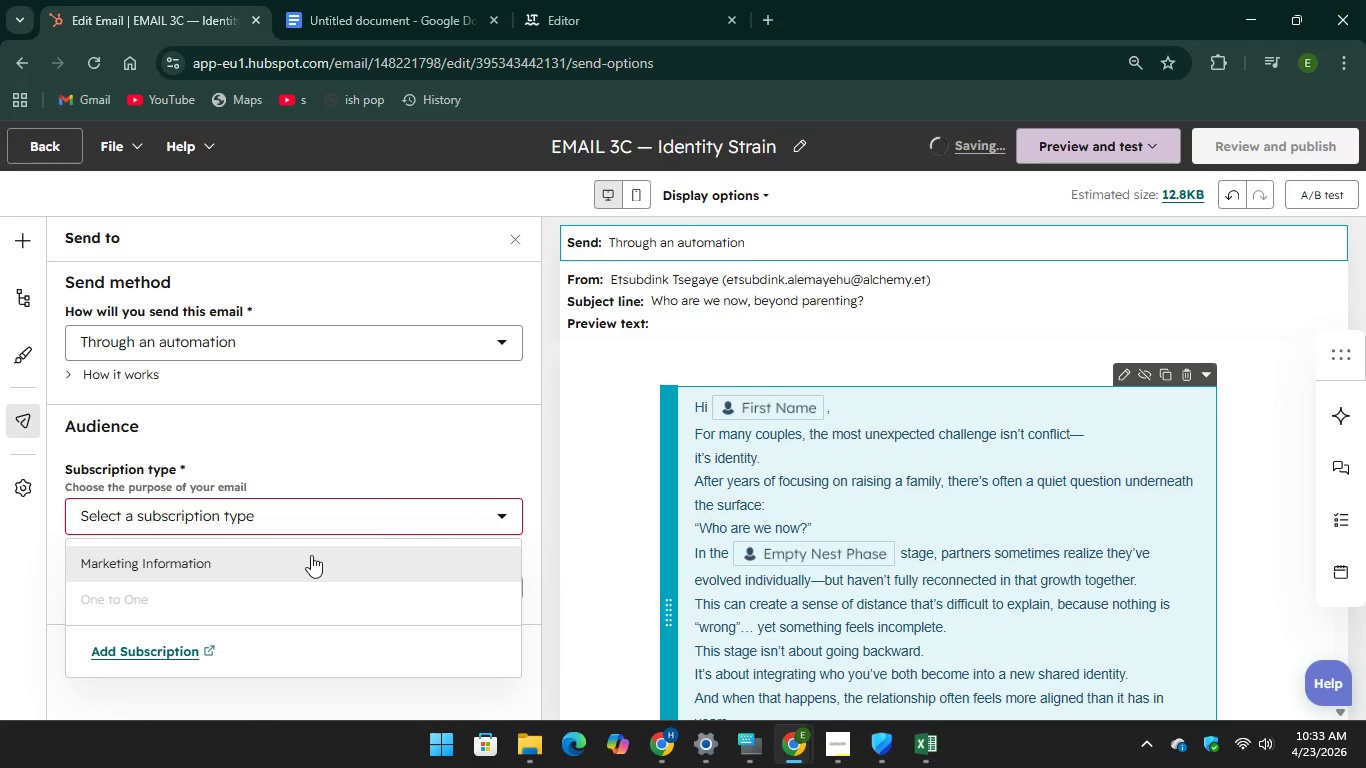 
left_click([303, 566])
 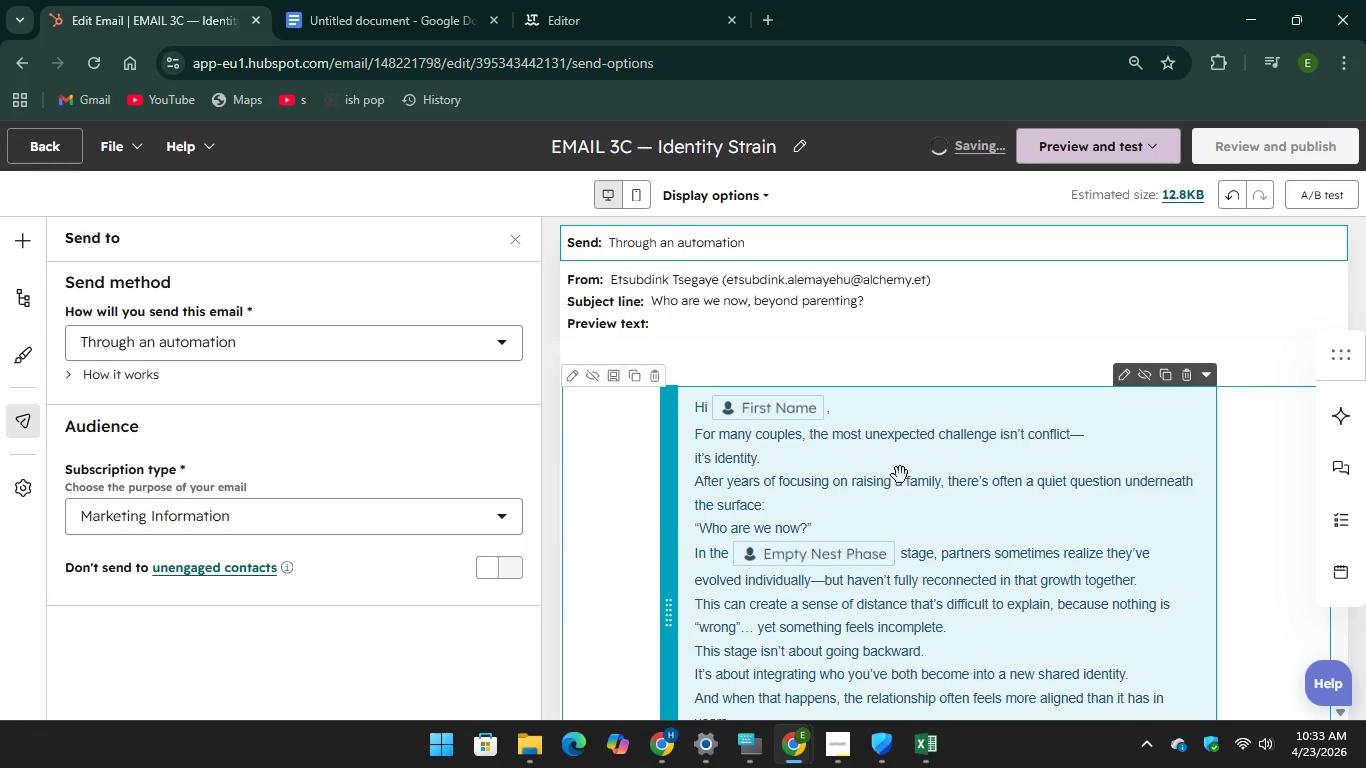 
scroll: coordinate [900, 481], scroll_direction: down, amount: 4.0
 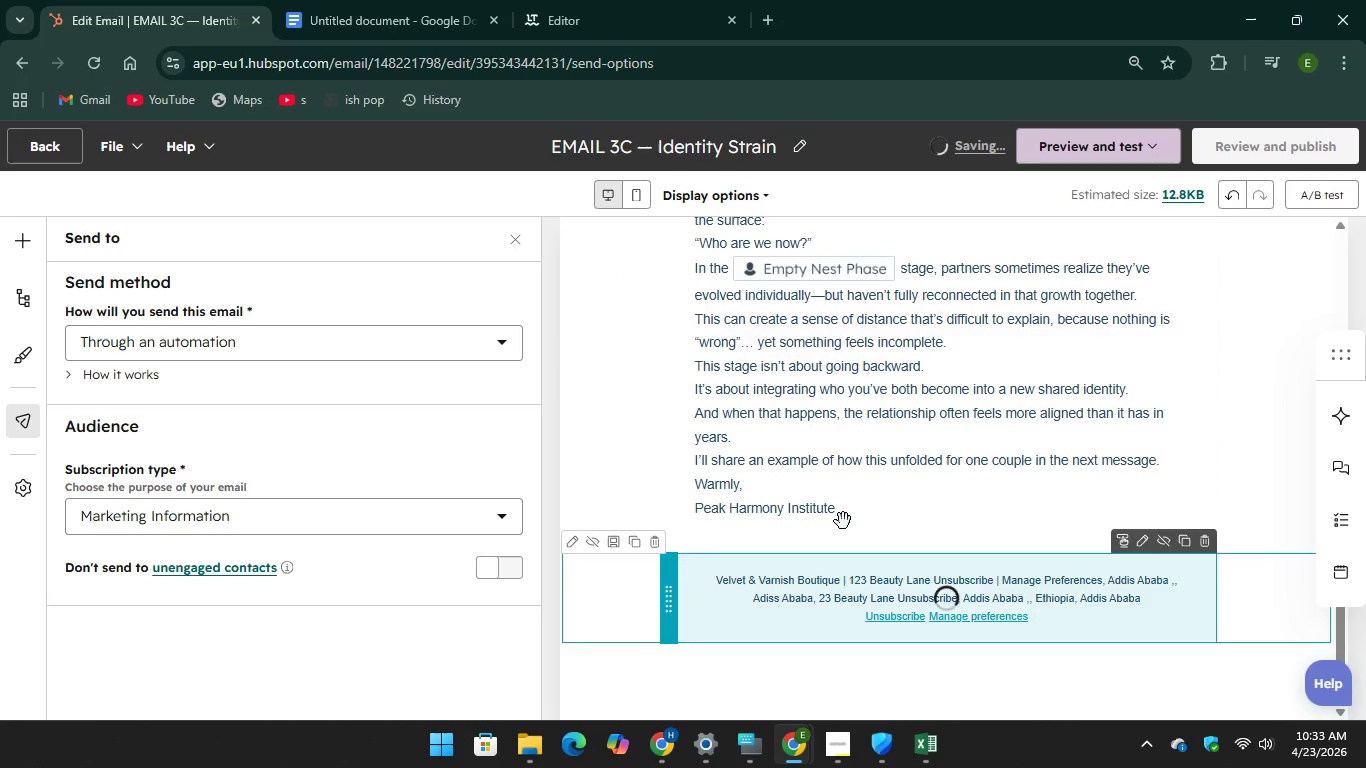 
left_click([843, 520])
 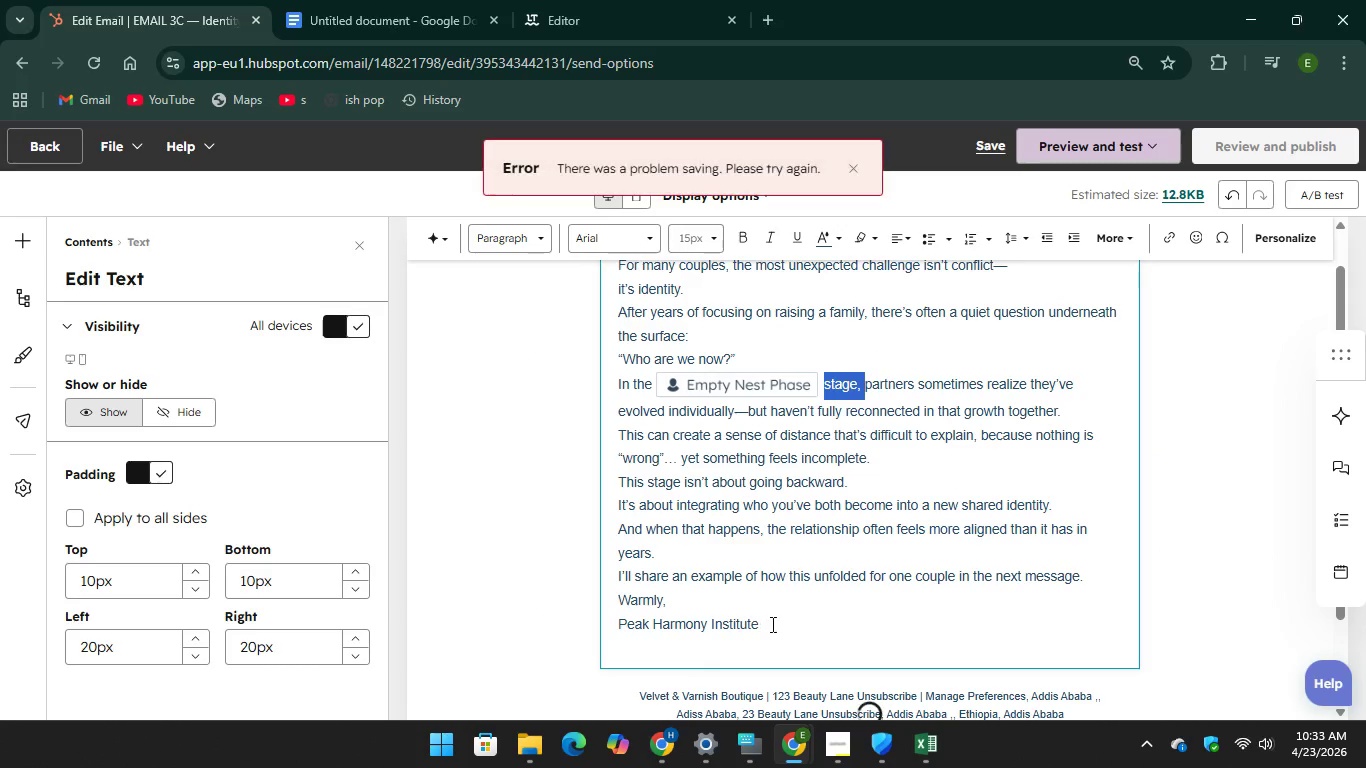 
left_click_drag(start_coordinate=[772, 633], to_coordinate=[608, 413])
 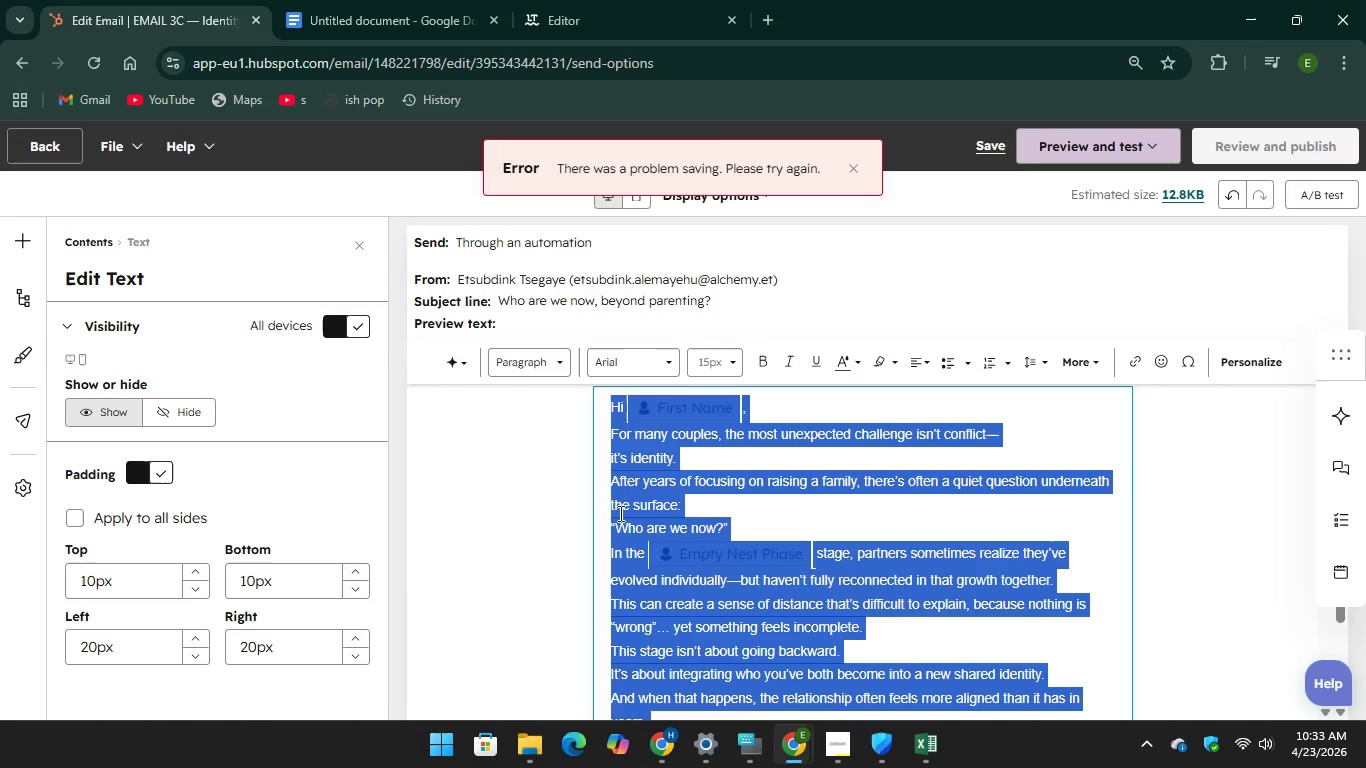 
scroll: coordinate [608, 429], scroll_direction: up, amount: 8.0
 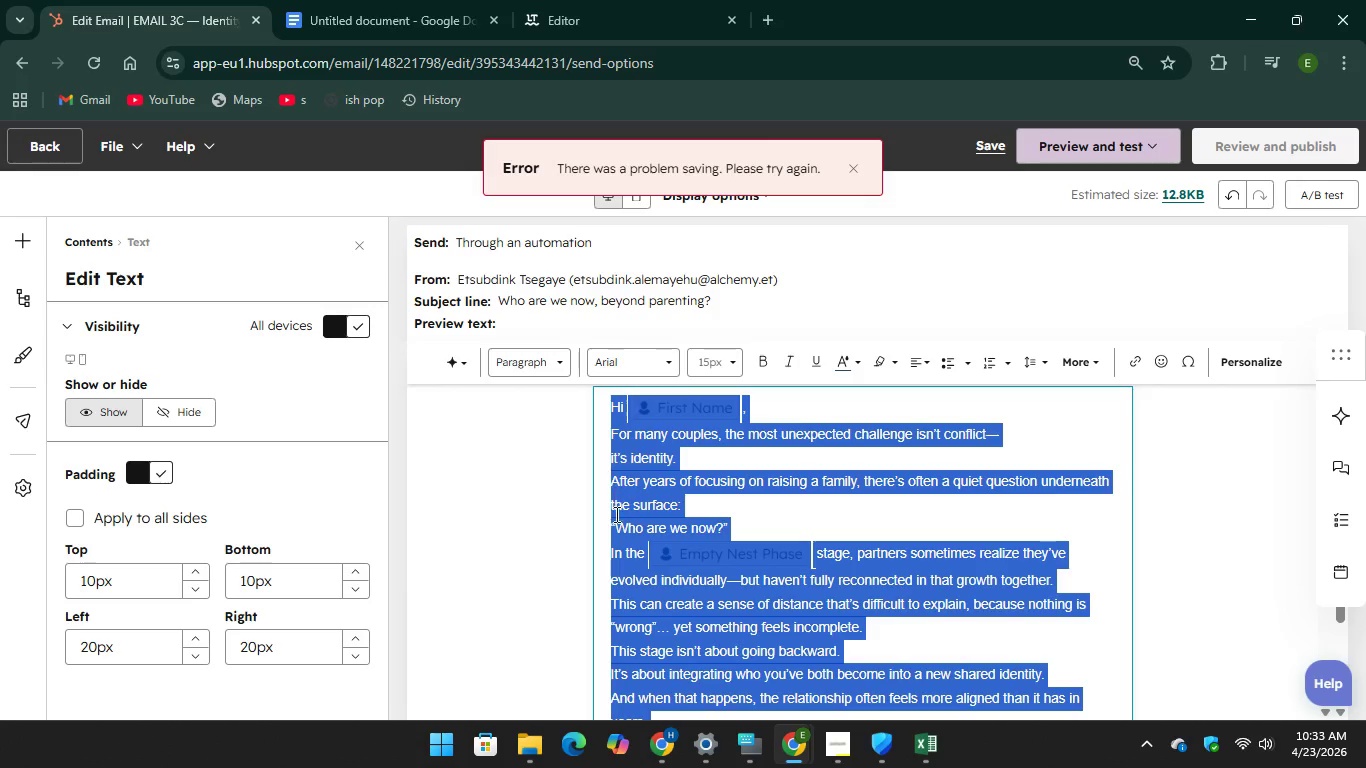 
right_click([629, 505])
 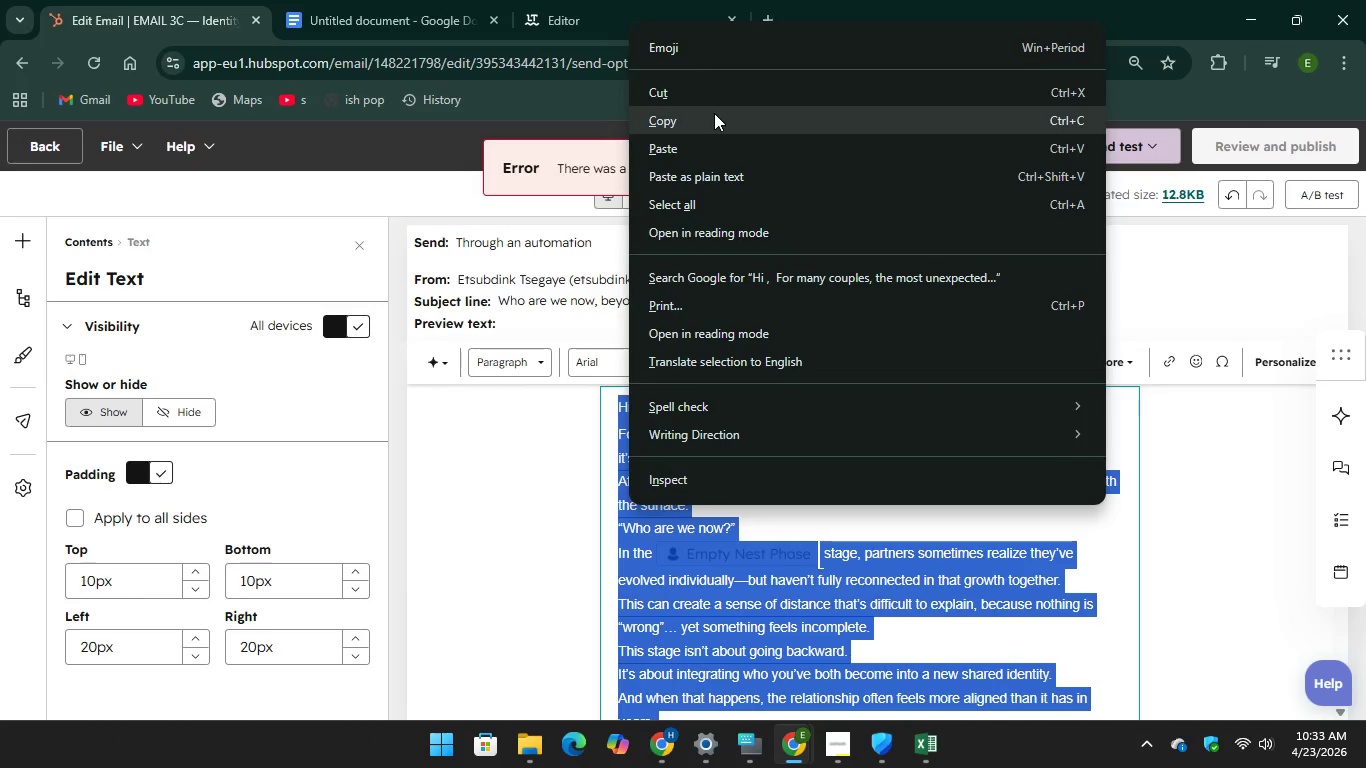 
left_click([713, 119])
 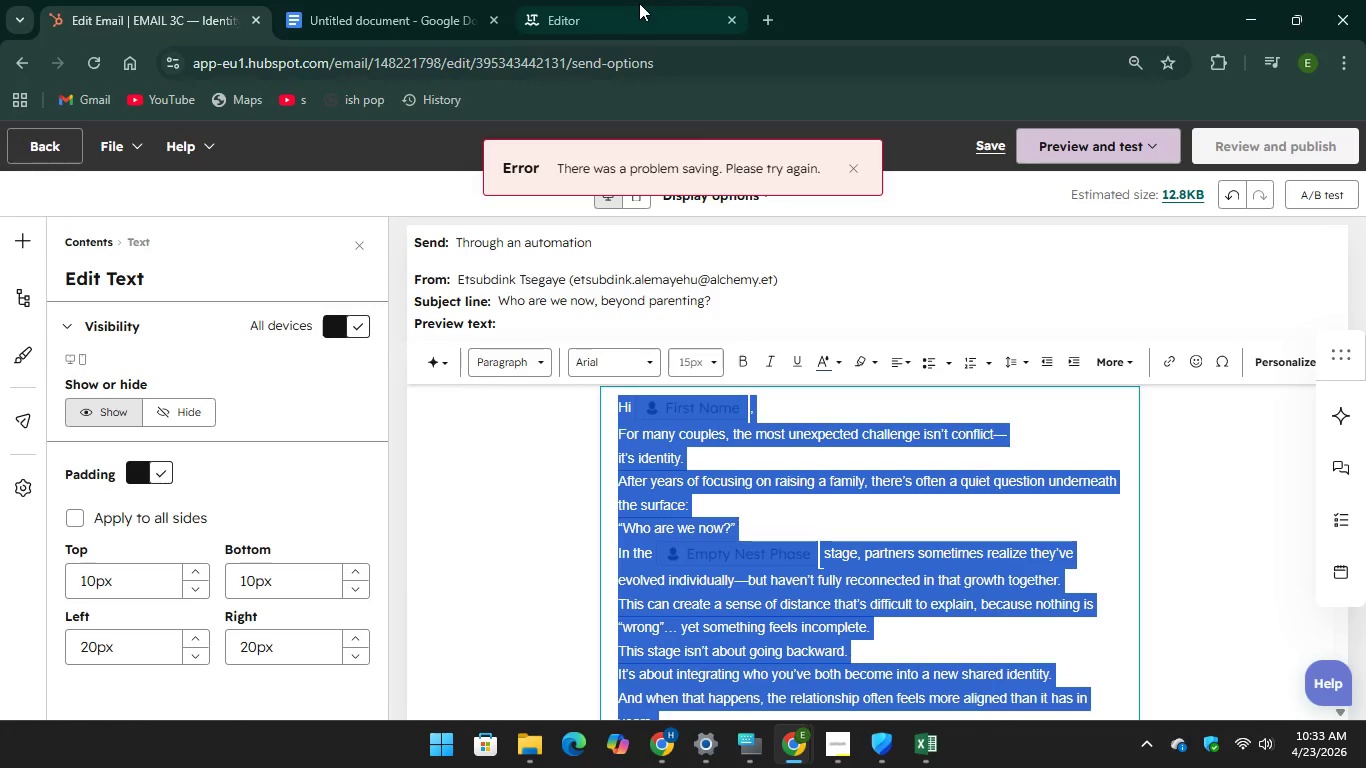 
left_click([626, 0])
 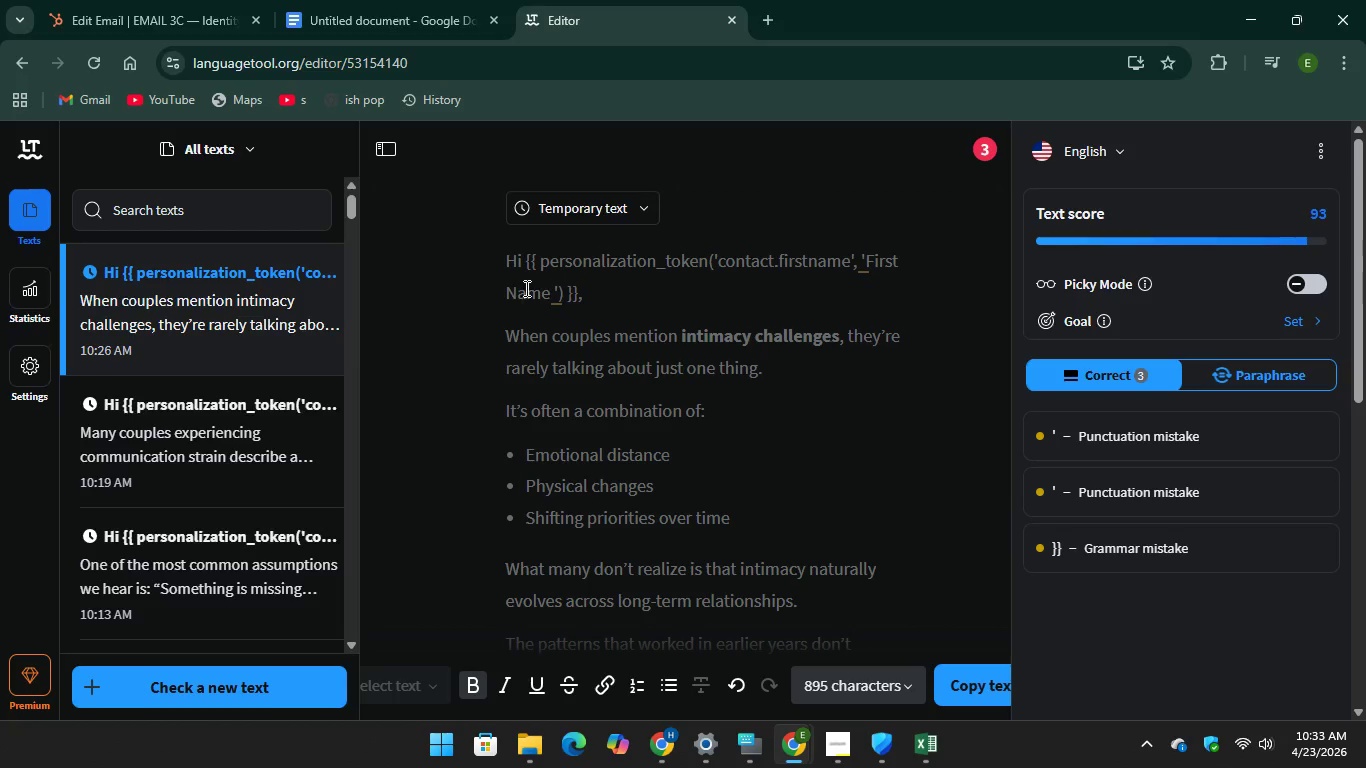 
right_click([517, 264])
 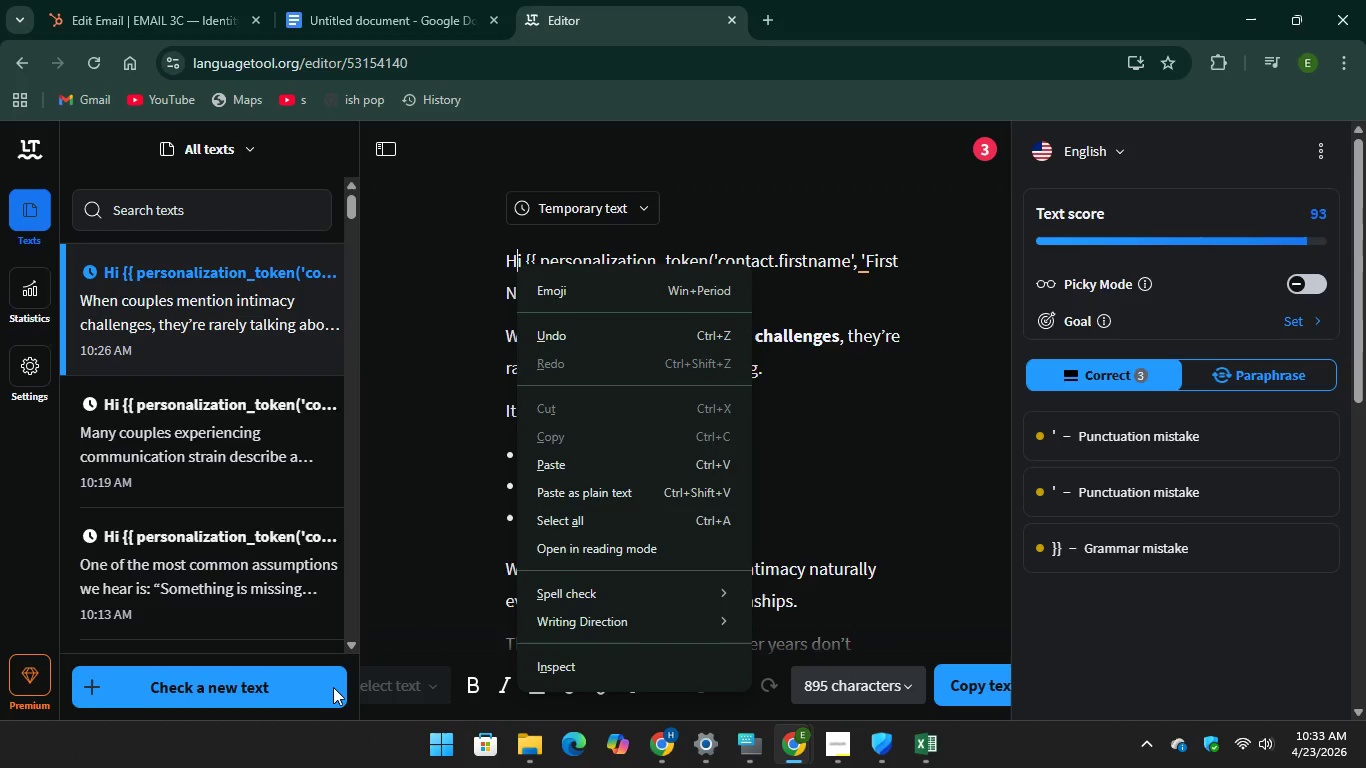 
left_click([325, 687])
 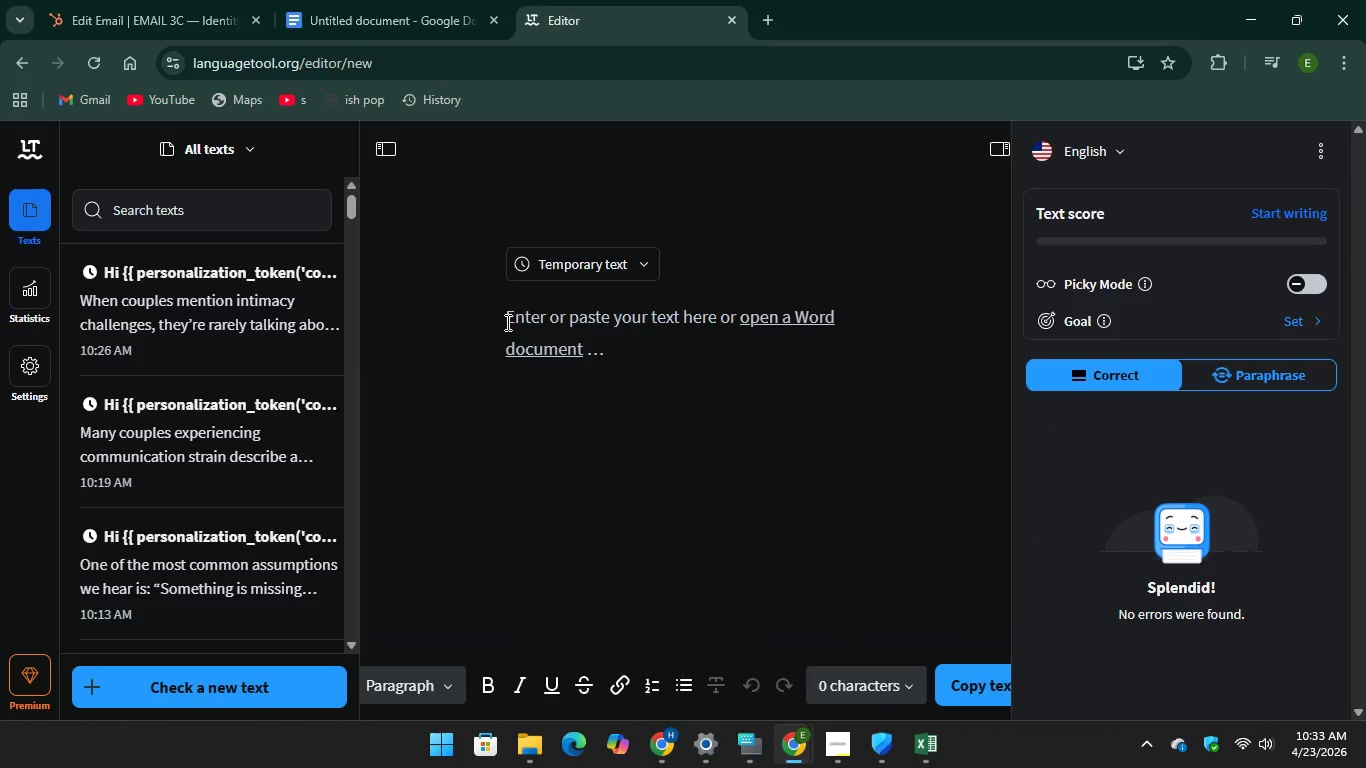 
right_click([516, 319])
 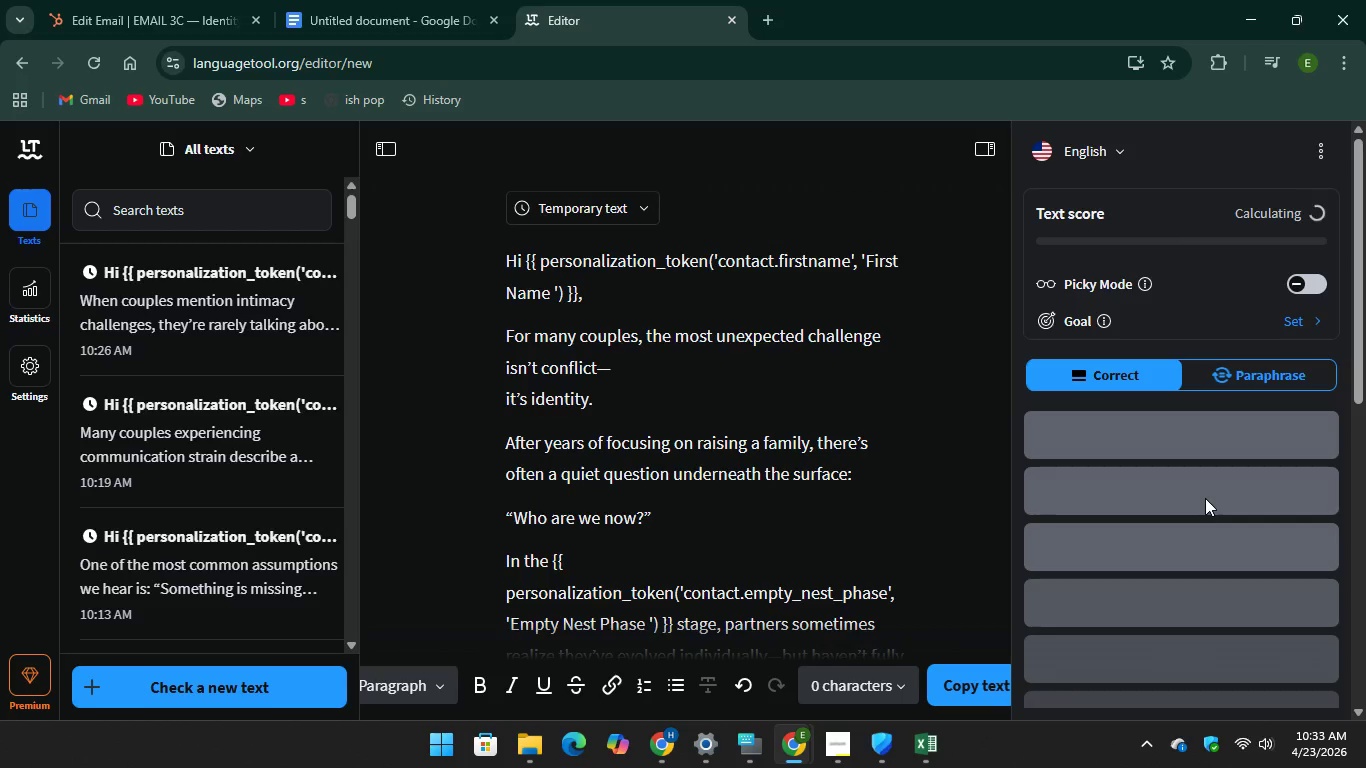 
scroll: coordinate [1358, 394], scroll_direction: down, amount: 10.0
 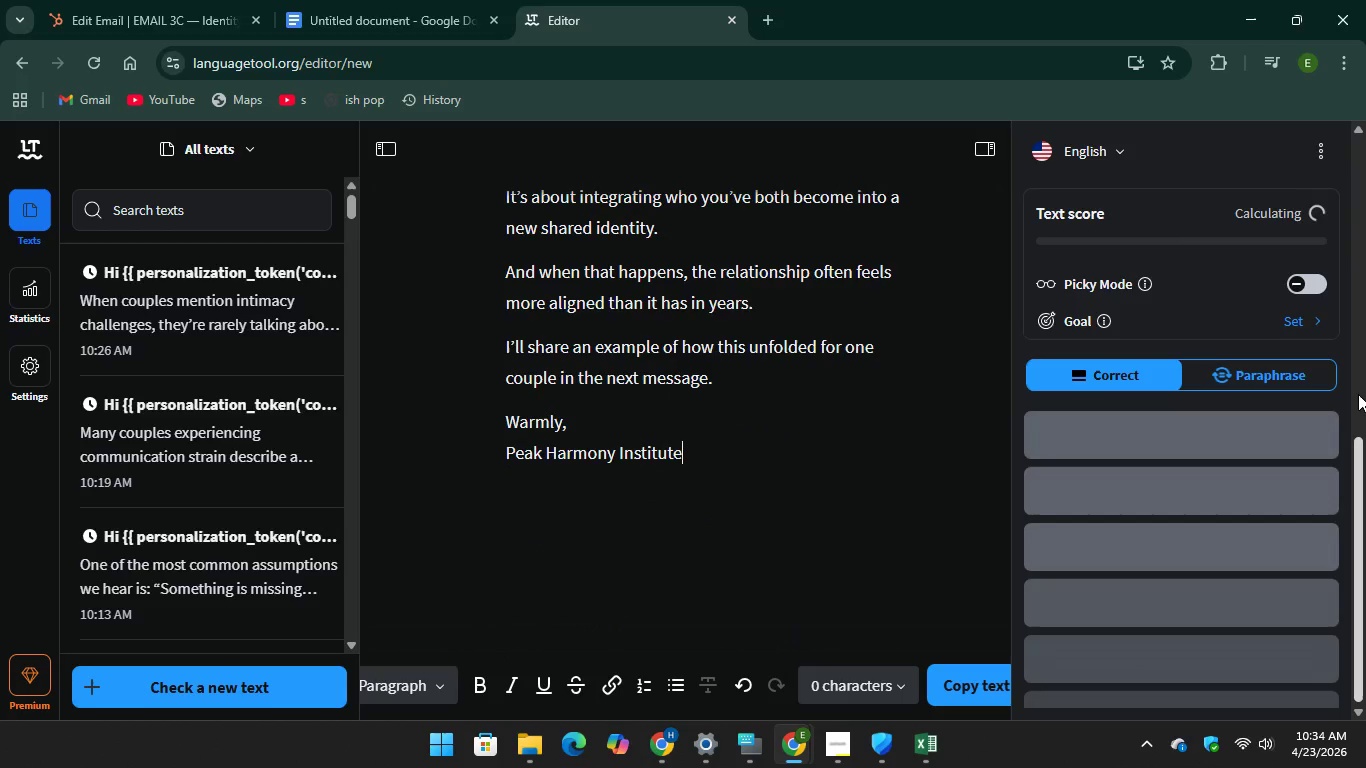 
scroll: coordinate [1358, 394], scroll_direction: up, amount: 11.0
 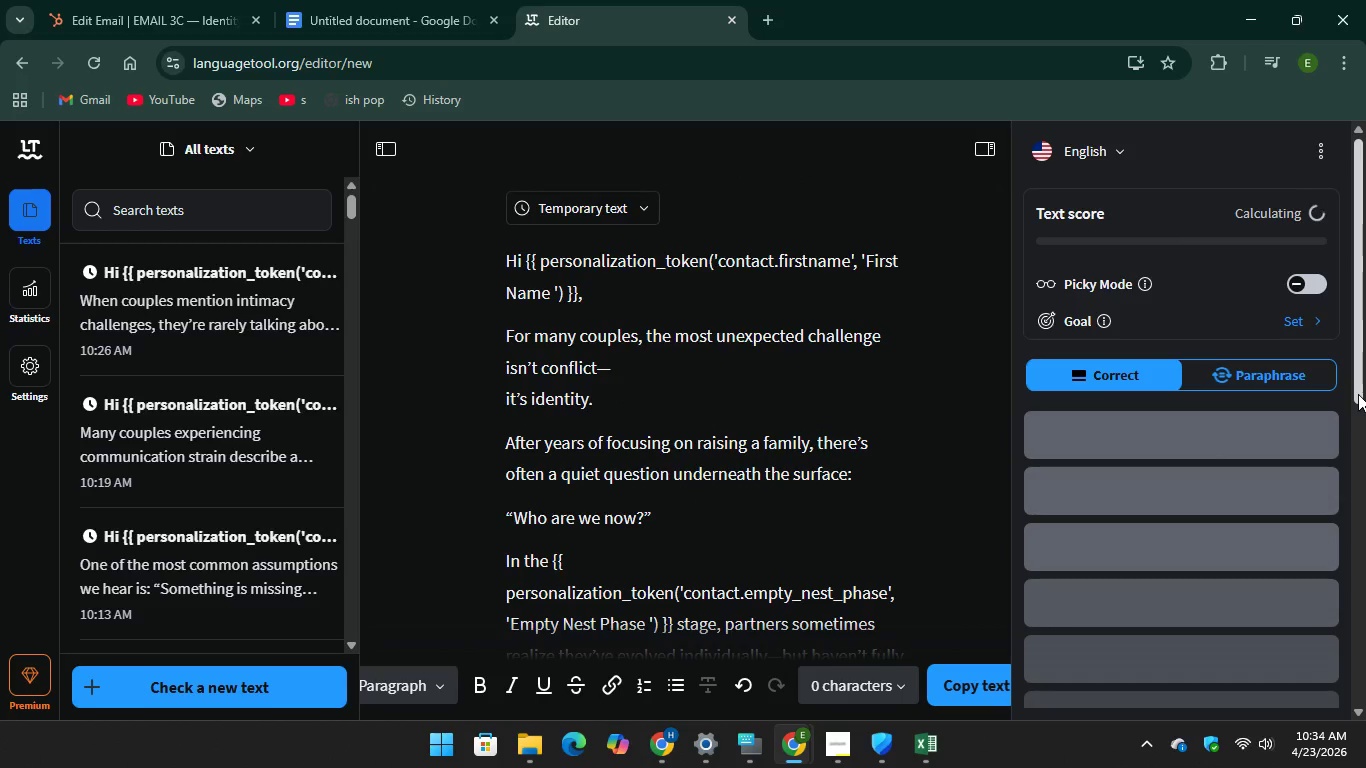 
scroll: coordinate [1358, 394], scroll_direction: down, amount: 5.0
 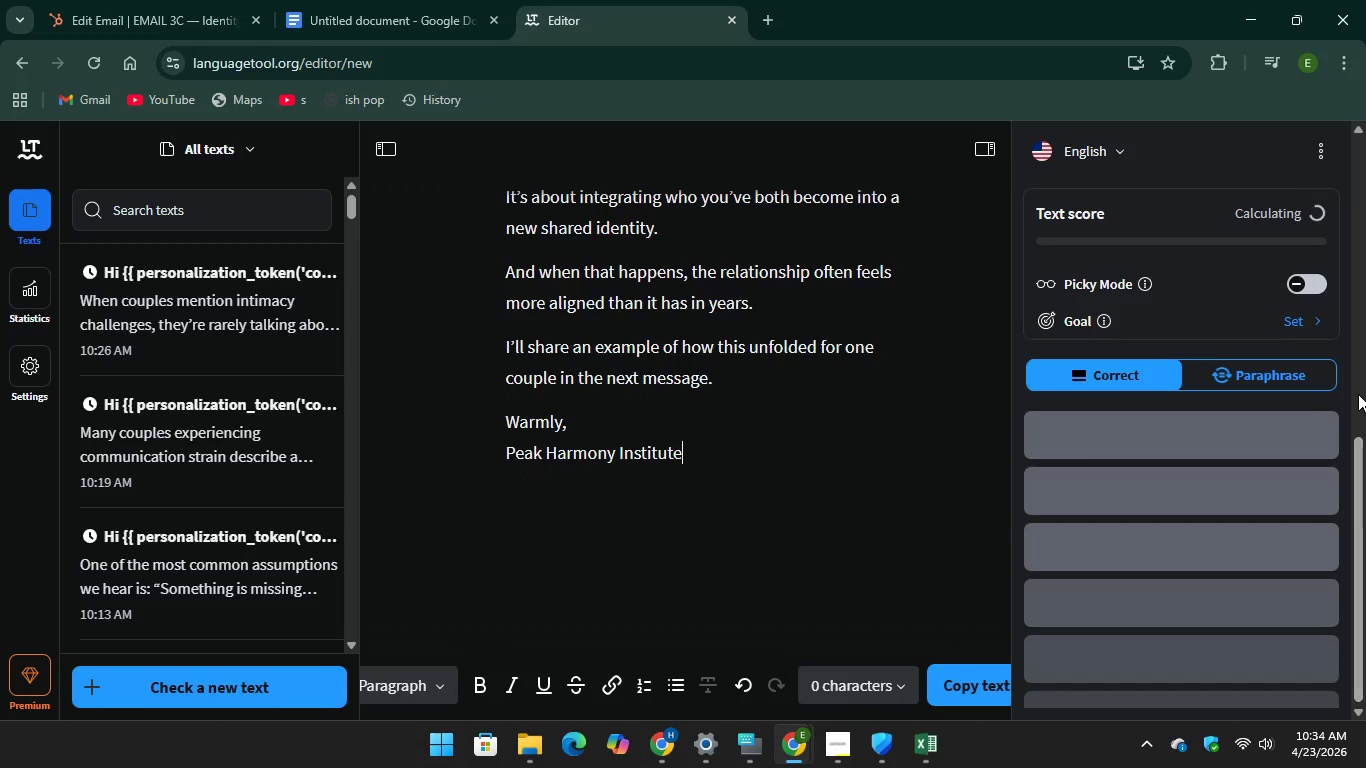 
scroll: coordinate [1358, 394], scroll_direction: up, amount: 8.0
 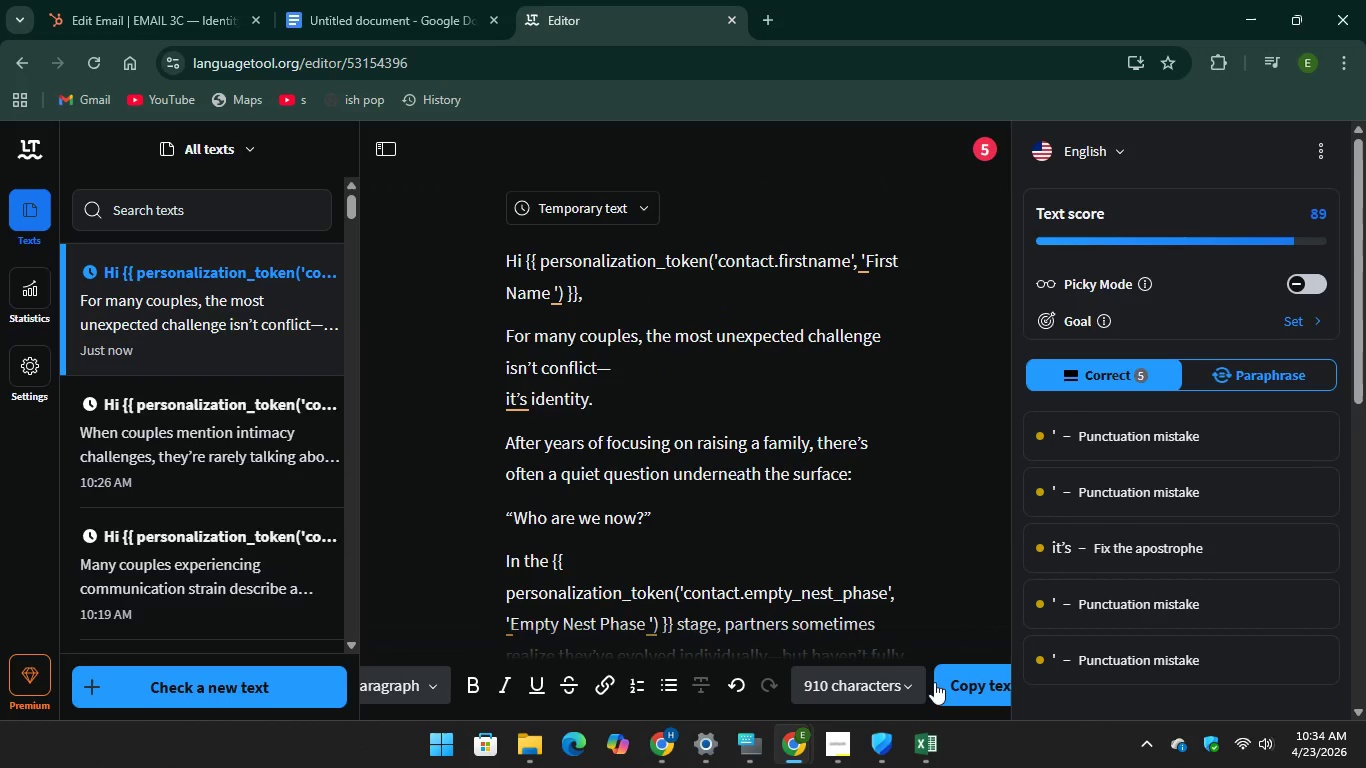 
scroll: coordinate [1149, 521], scroll_direction: down, amount: 5.0
 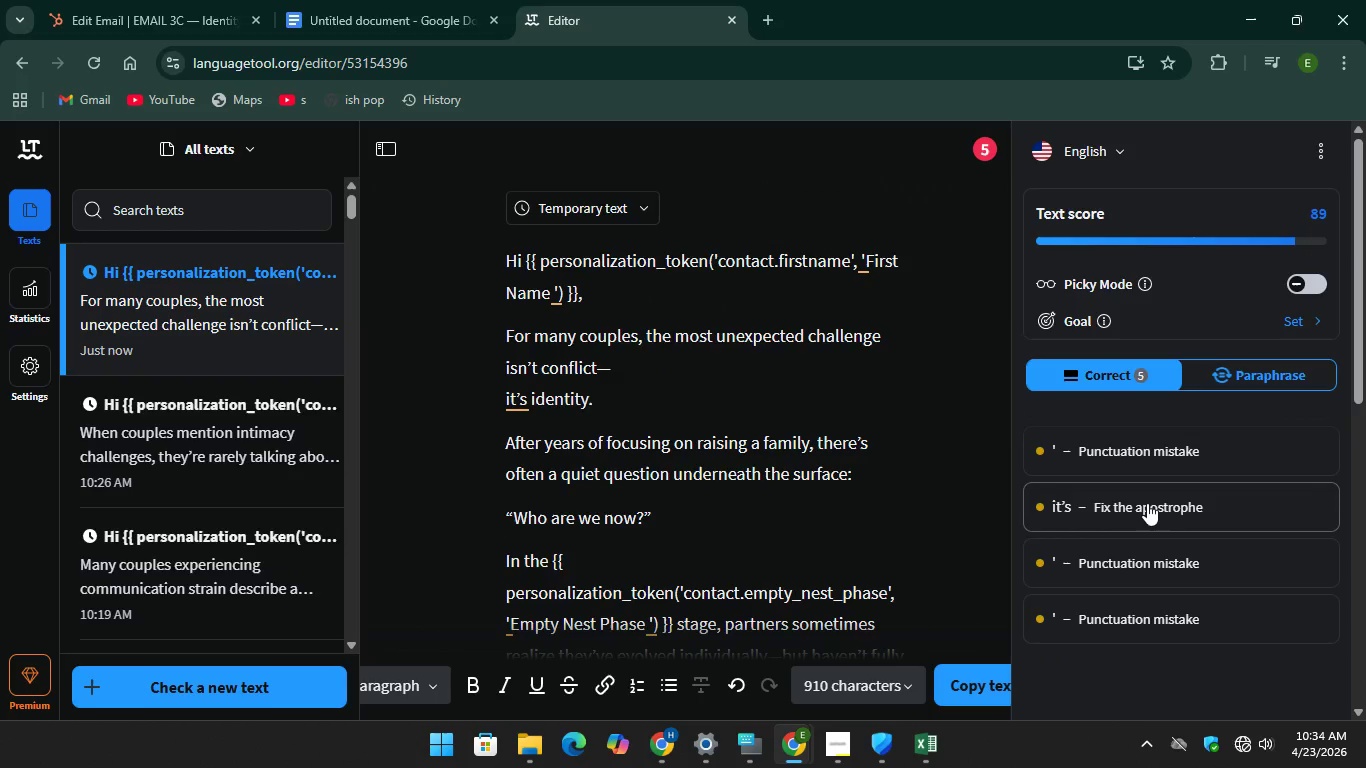 
left_click([1147, 503])
 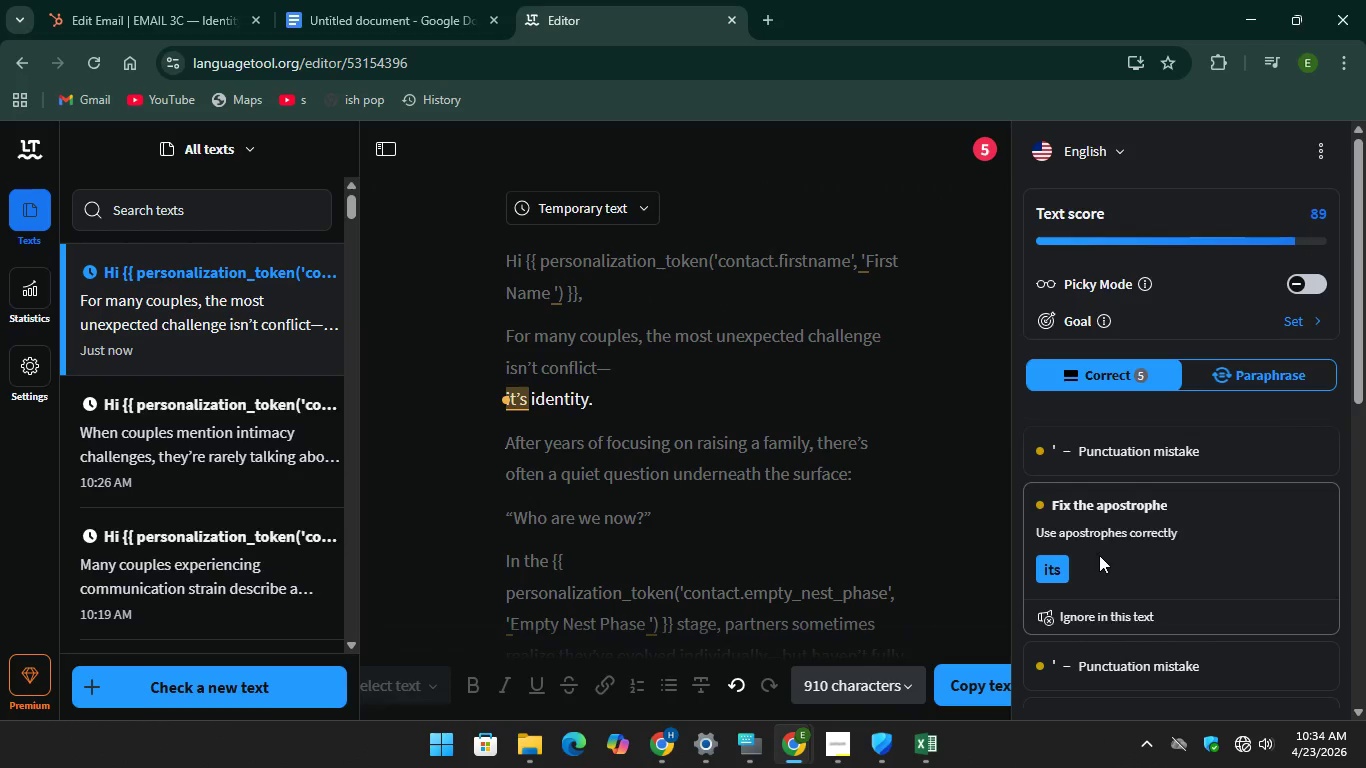 
left_click([1056, 569])
 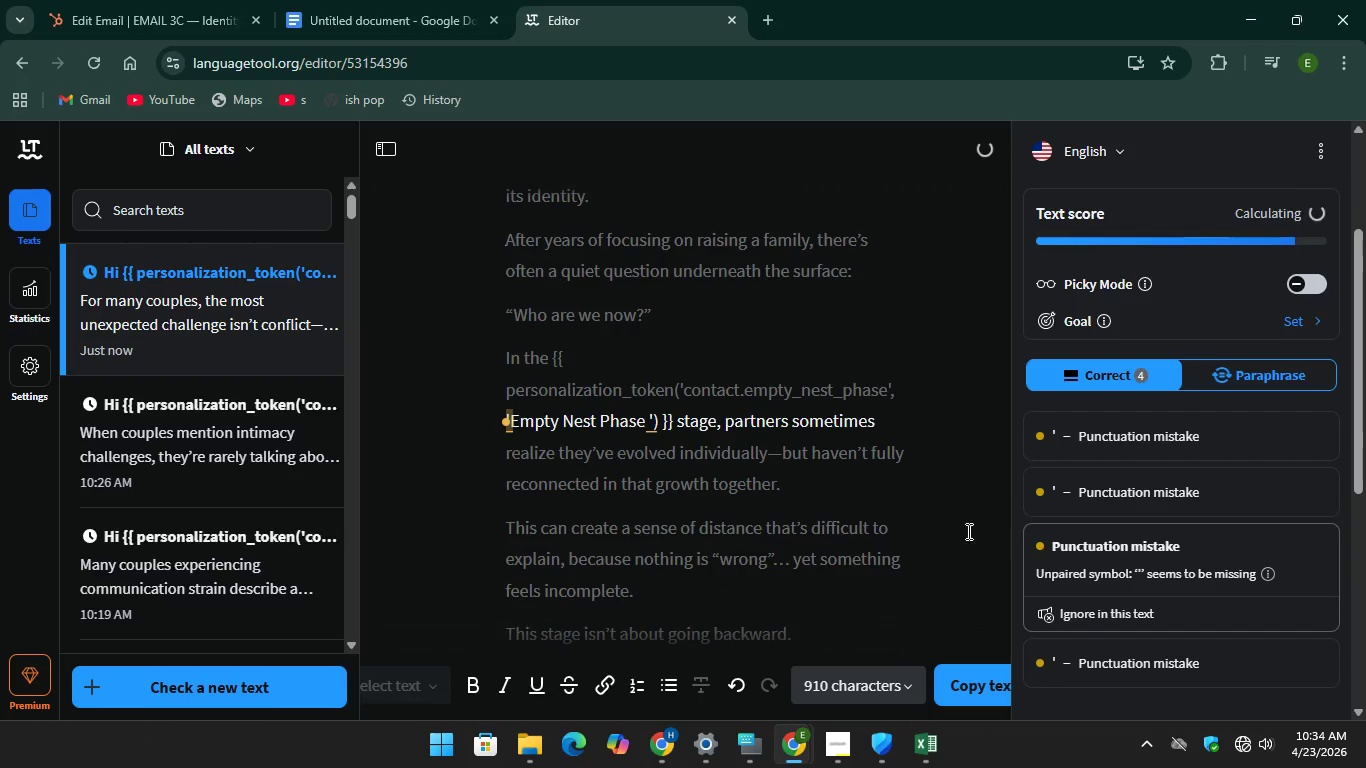 
scroll: coordinate [965, 531], scroll_direction: up, amount: 4.0
 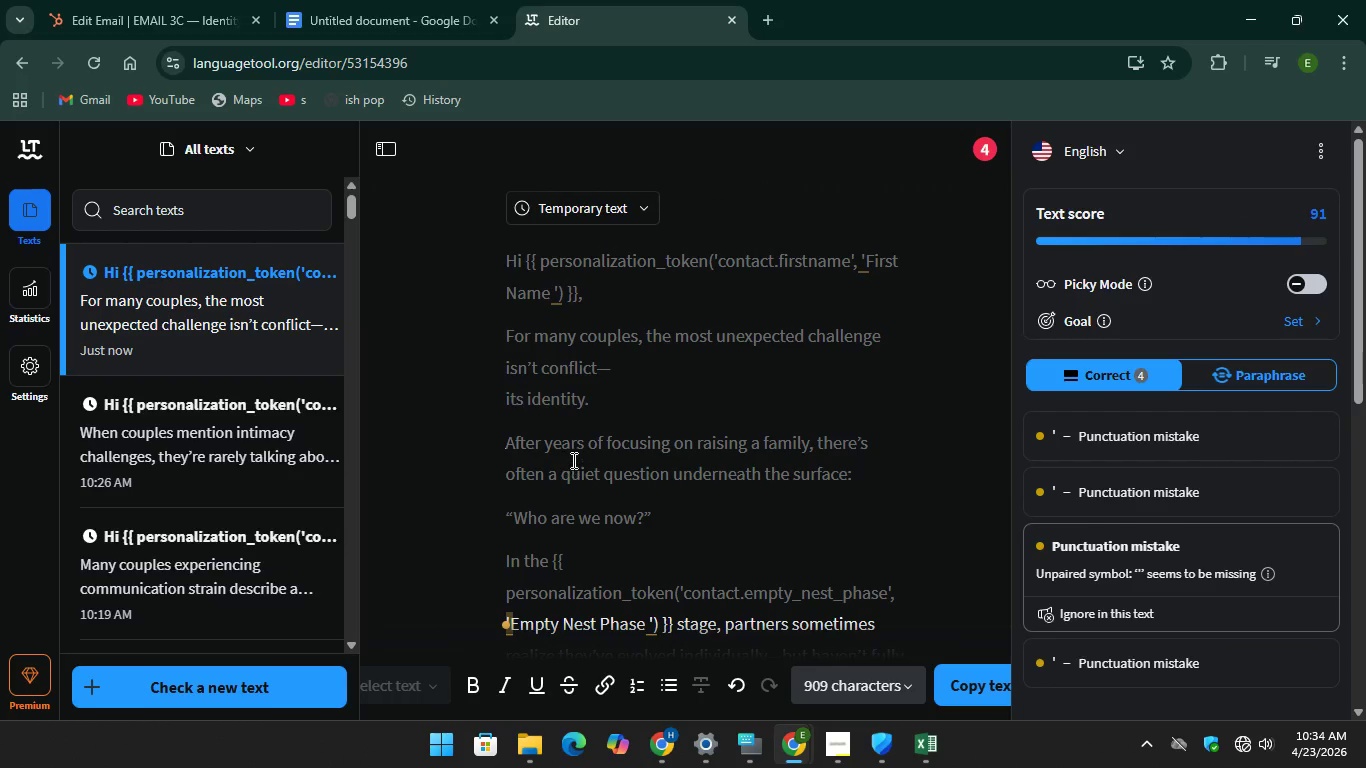 
left_click([573, 460])
 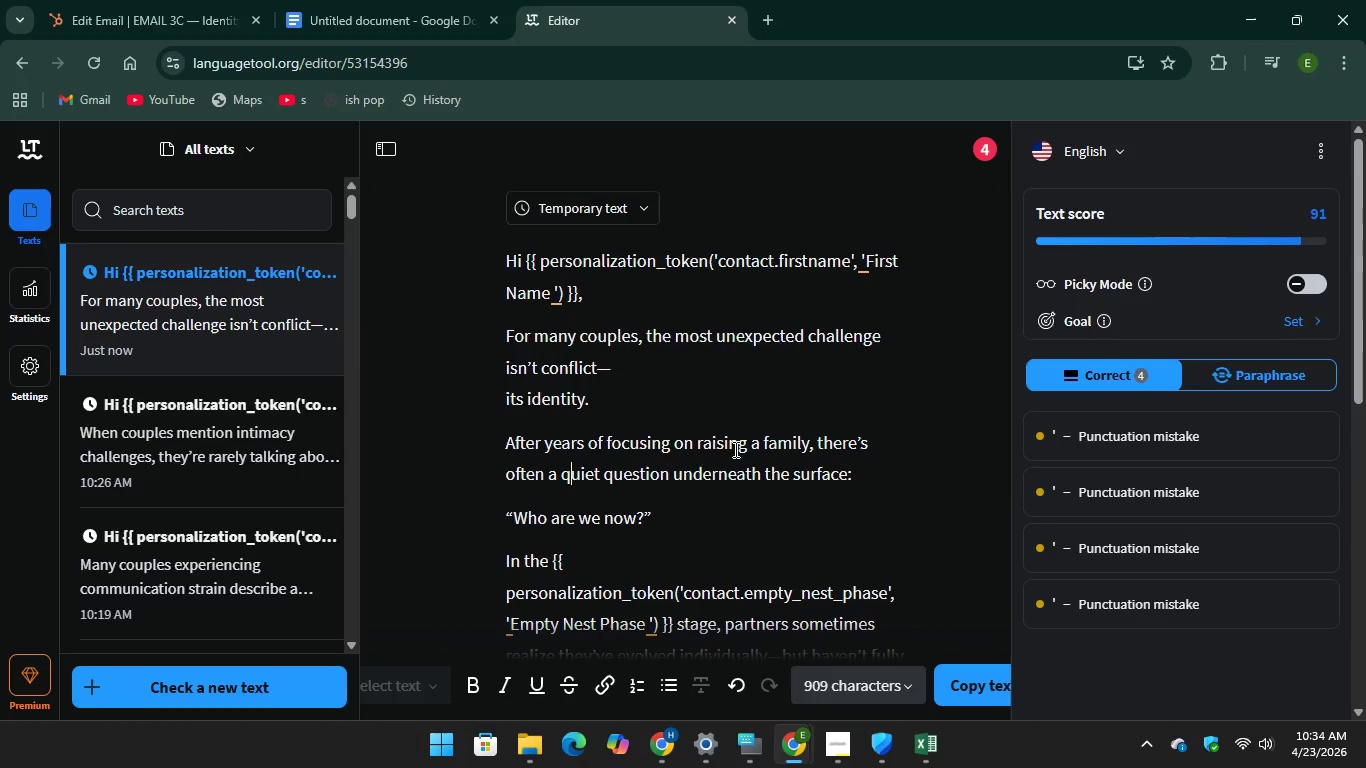 
scroll: coordinate [911, 536], scroll_direction: up, amount: 3.0
 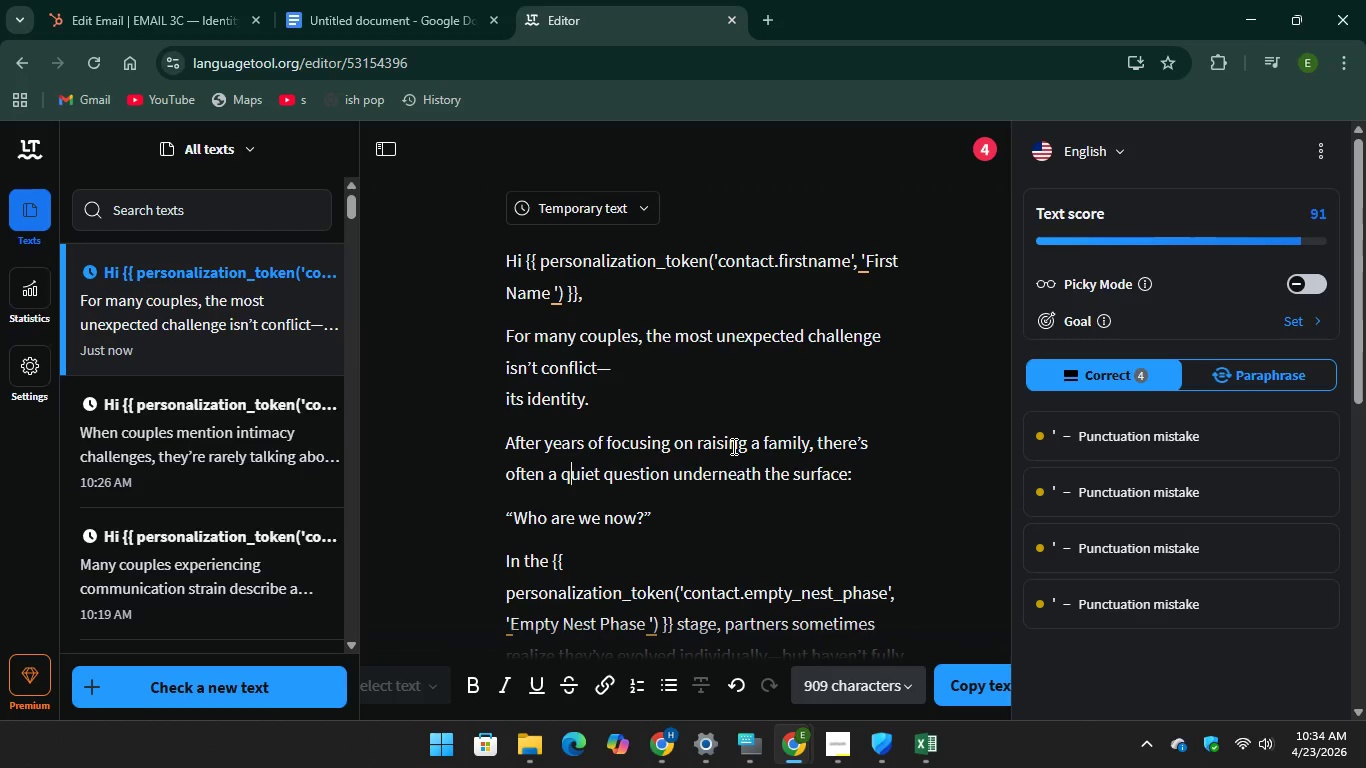 
scroll: coordinate [872, 464], scroll_direction: down, amount: 4.0
 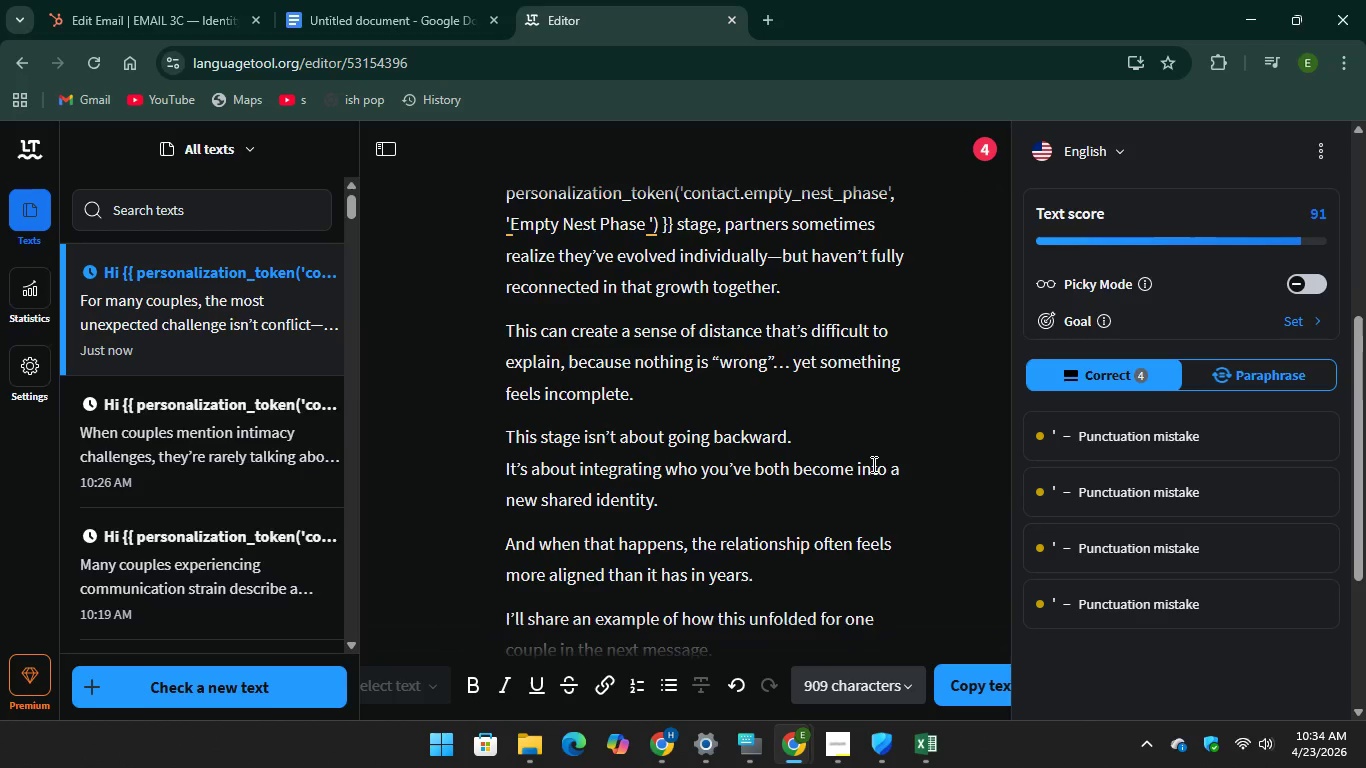 
scroll: coordinate [872, 464], scroll_direction: up, amount: 2.0
 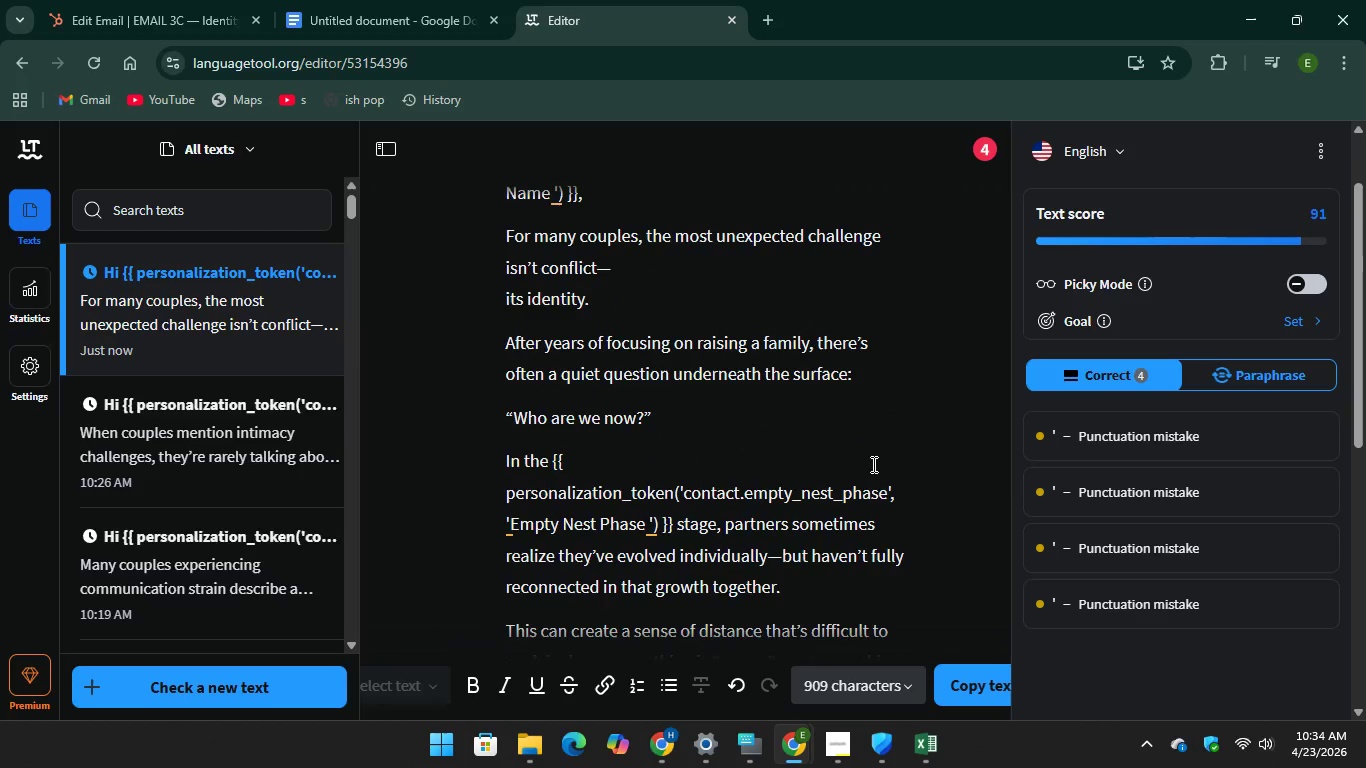 
scroll: coordinate [872, 464], scroll_direction: down, amount: 8.0
 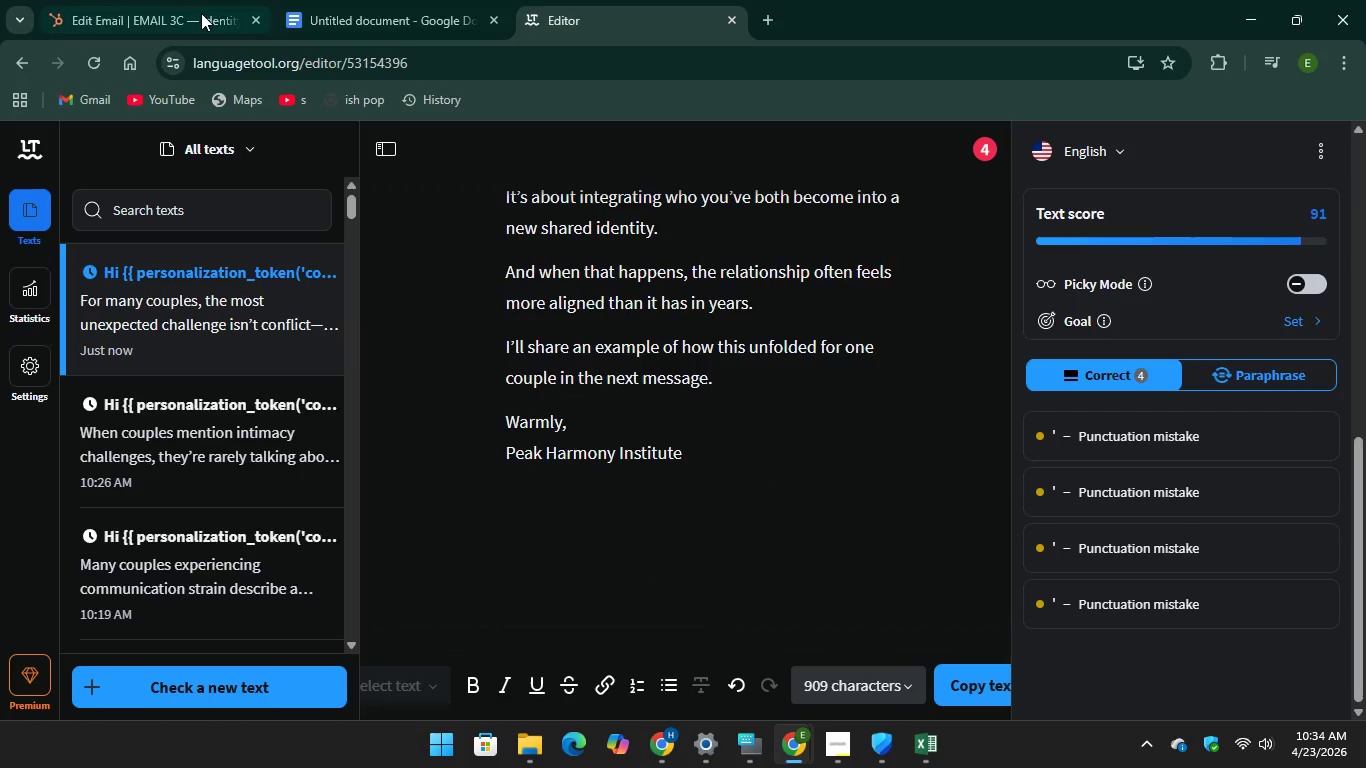 
left_click([157, 9])
 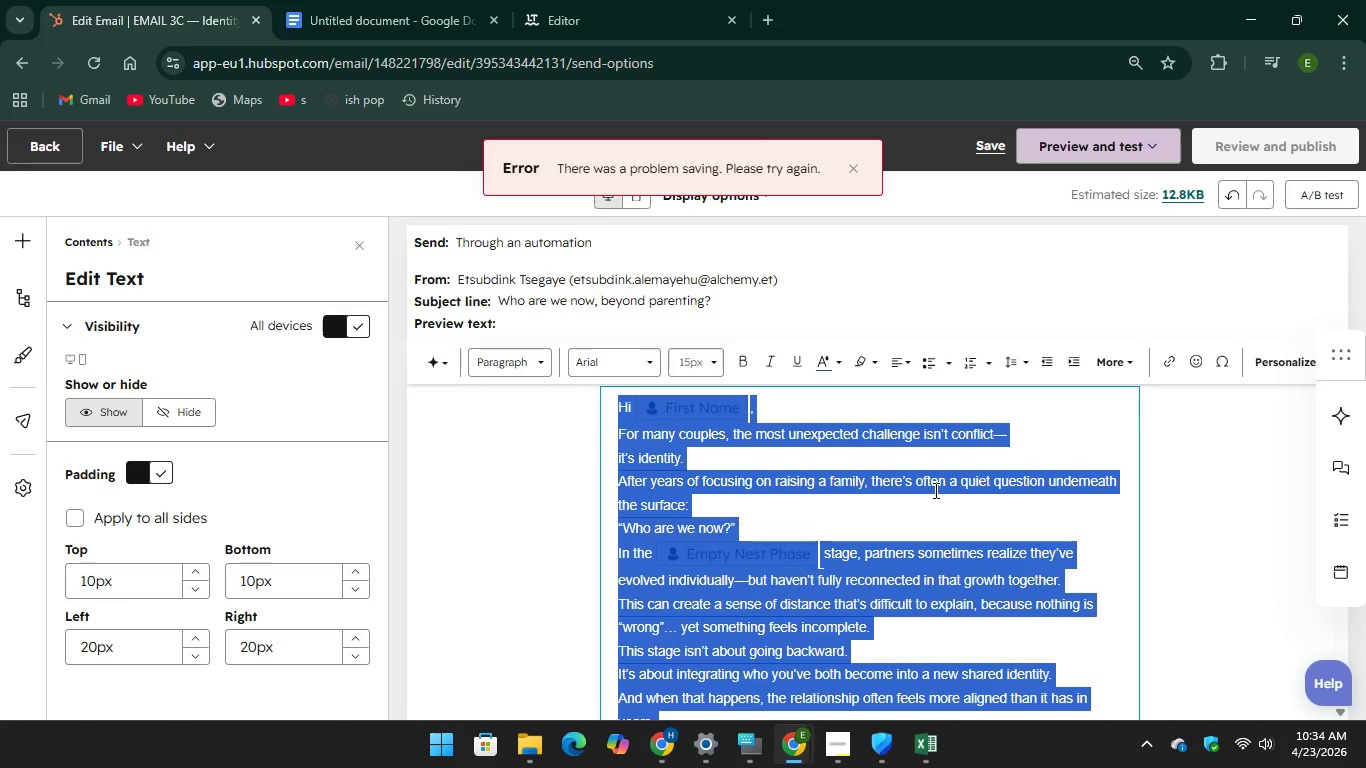 
left_click([934, 490])
 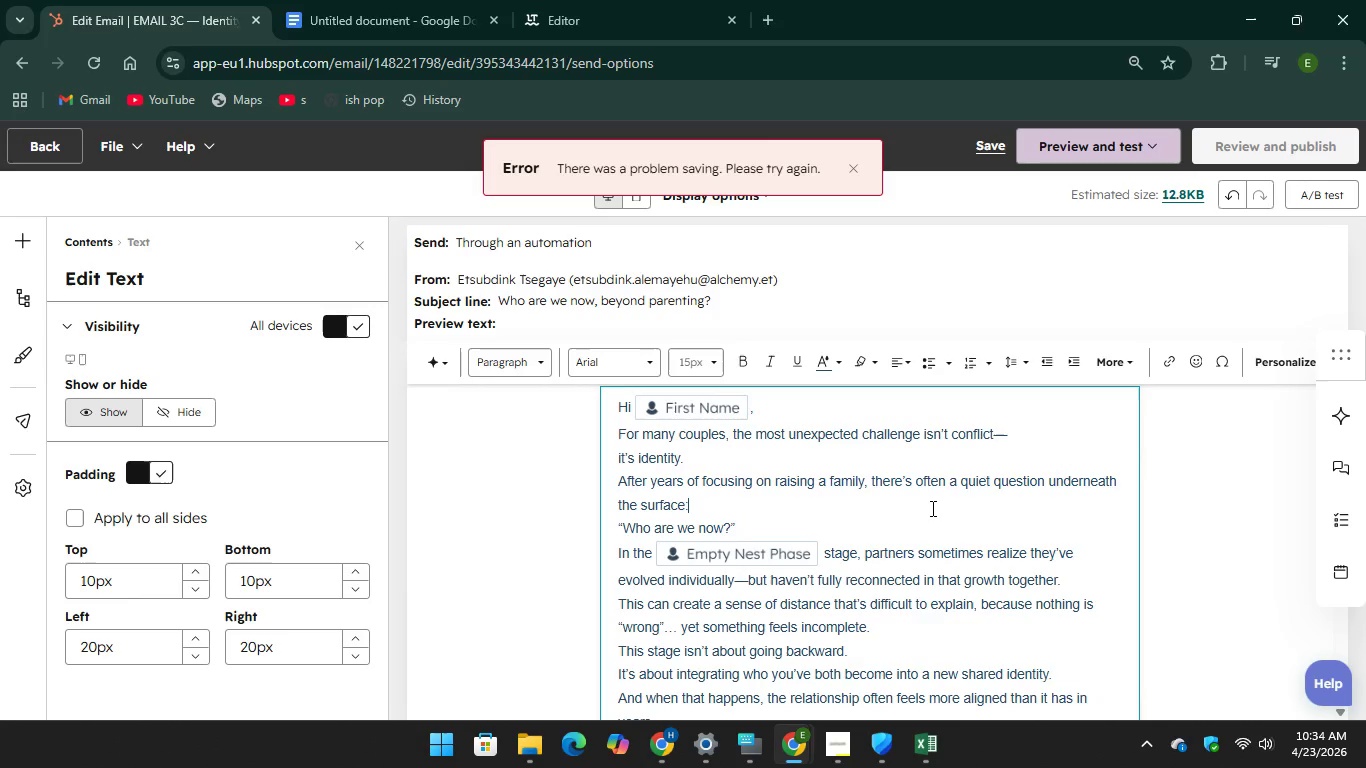 
left_click([931, 508])
 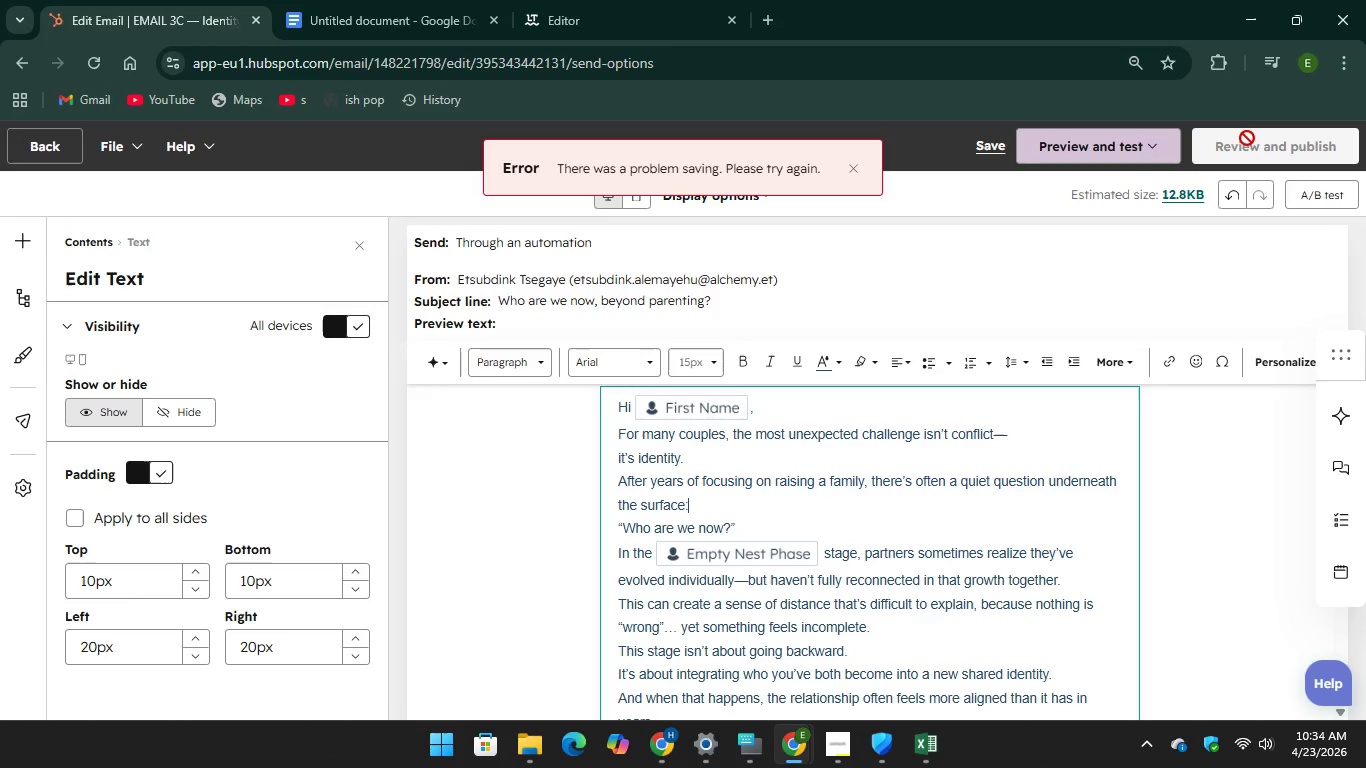 
left_click([1246, 143])
 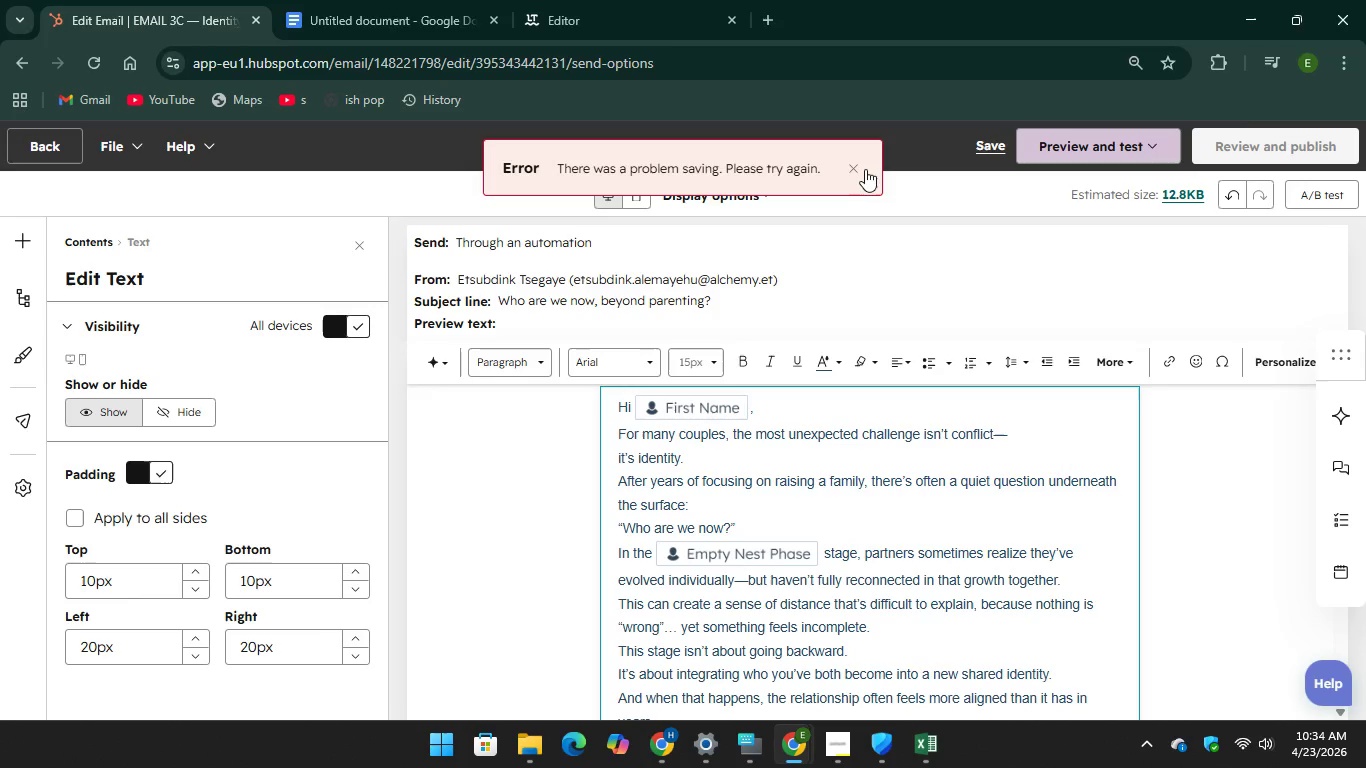 
left_click([855, 171])
 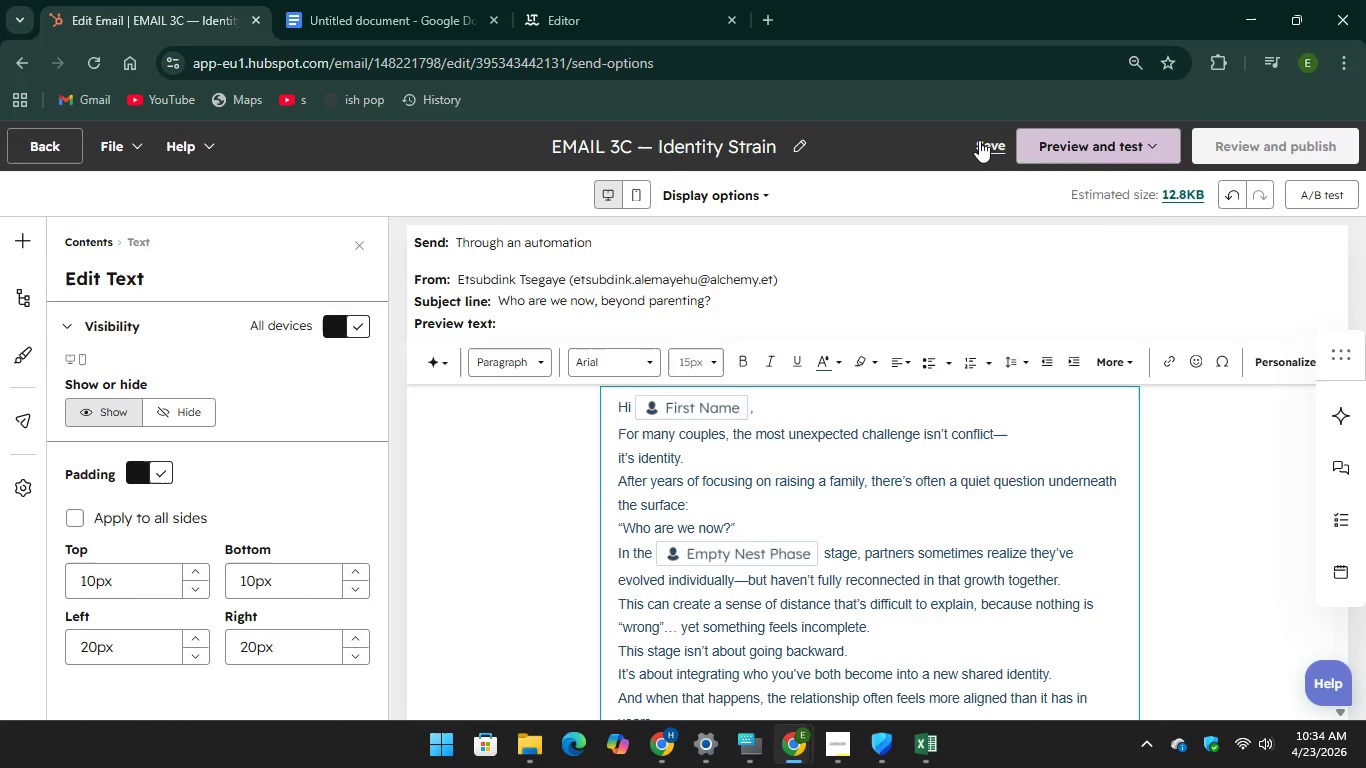 
left_click([979, 140])
 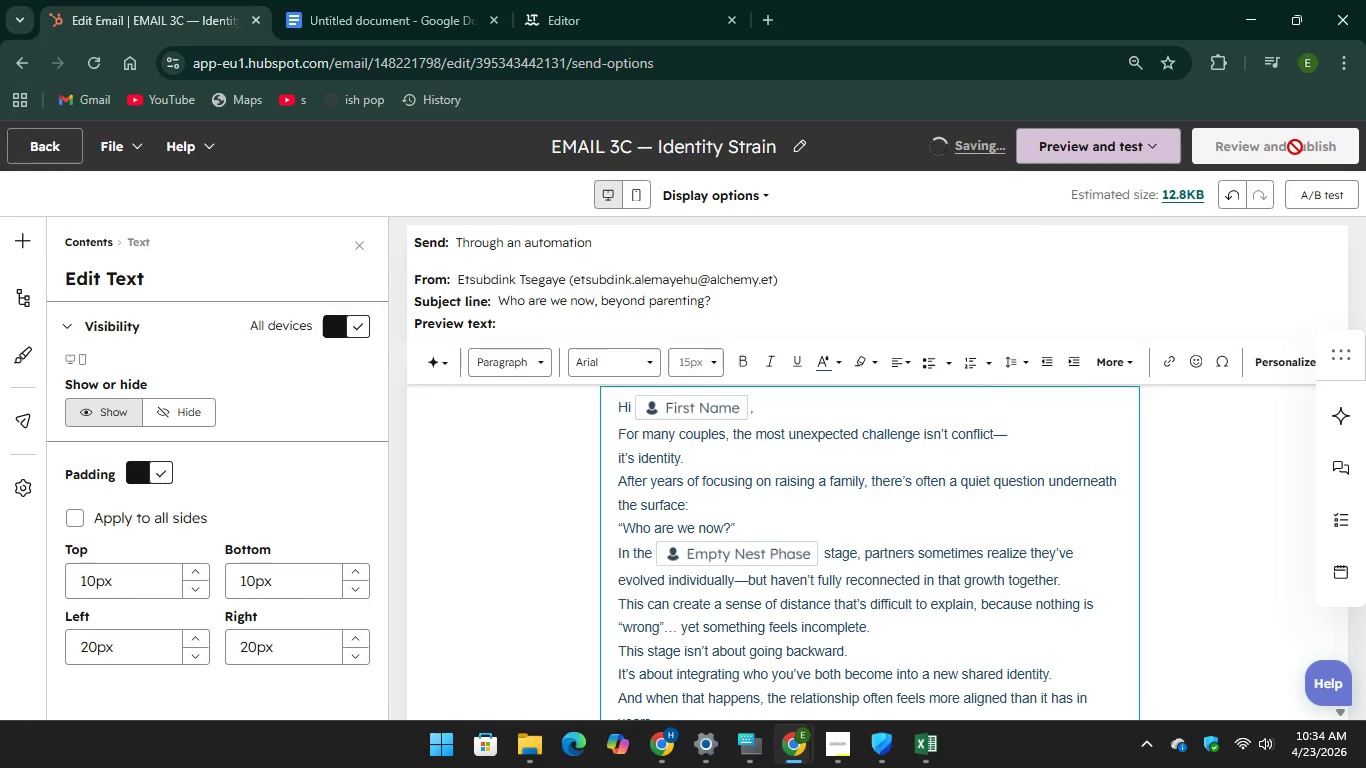 
left_click([1295, 147])
 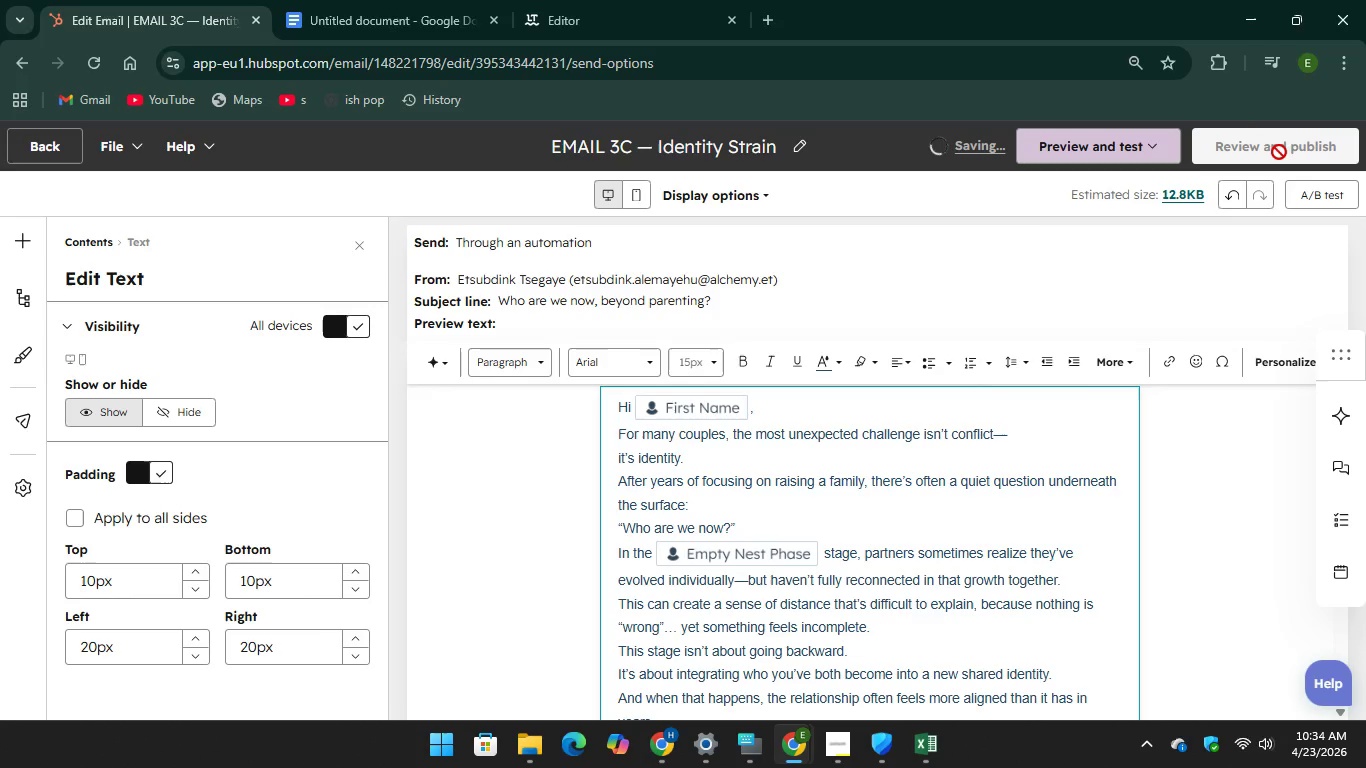 
left_click([1254, 145])
 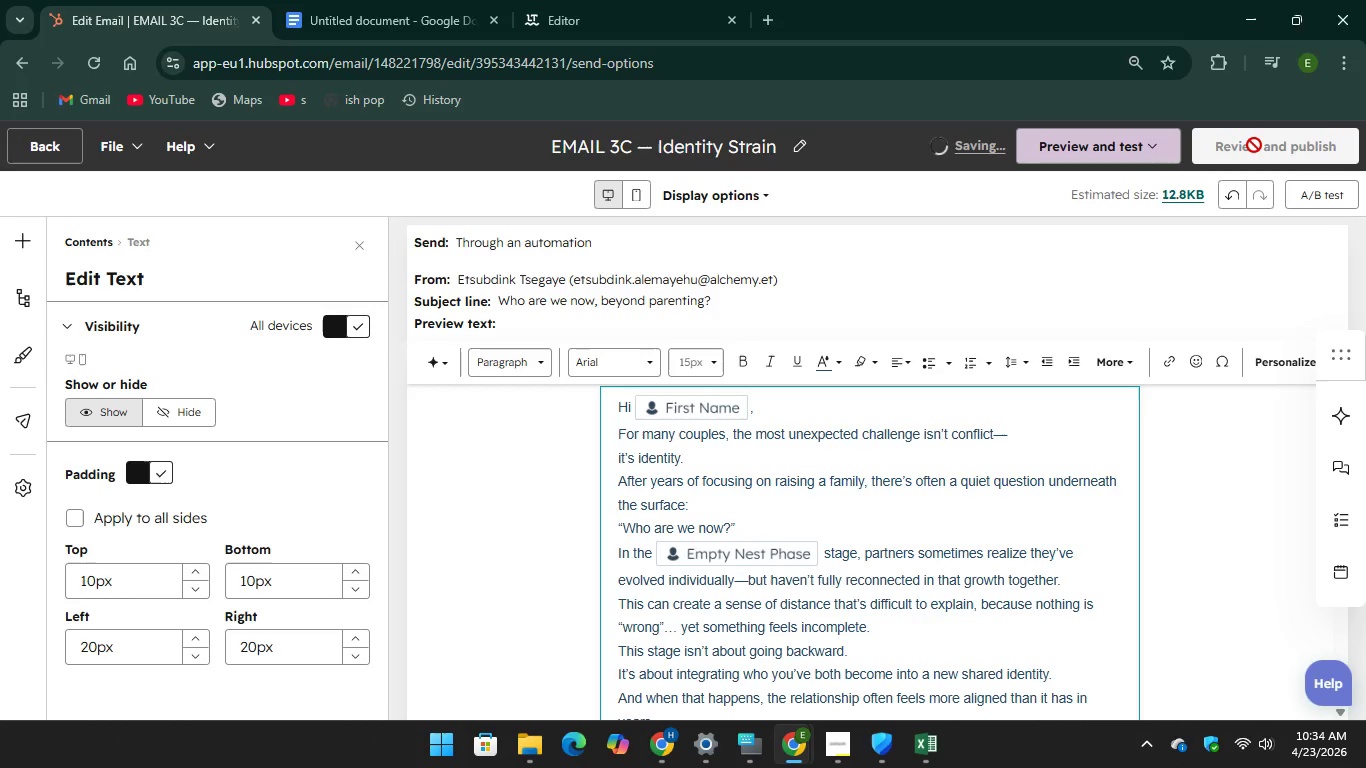 
wait(9.66)
 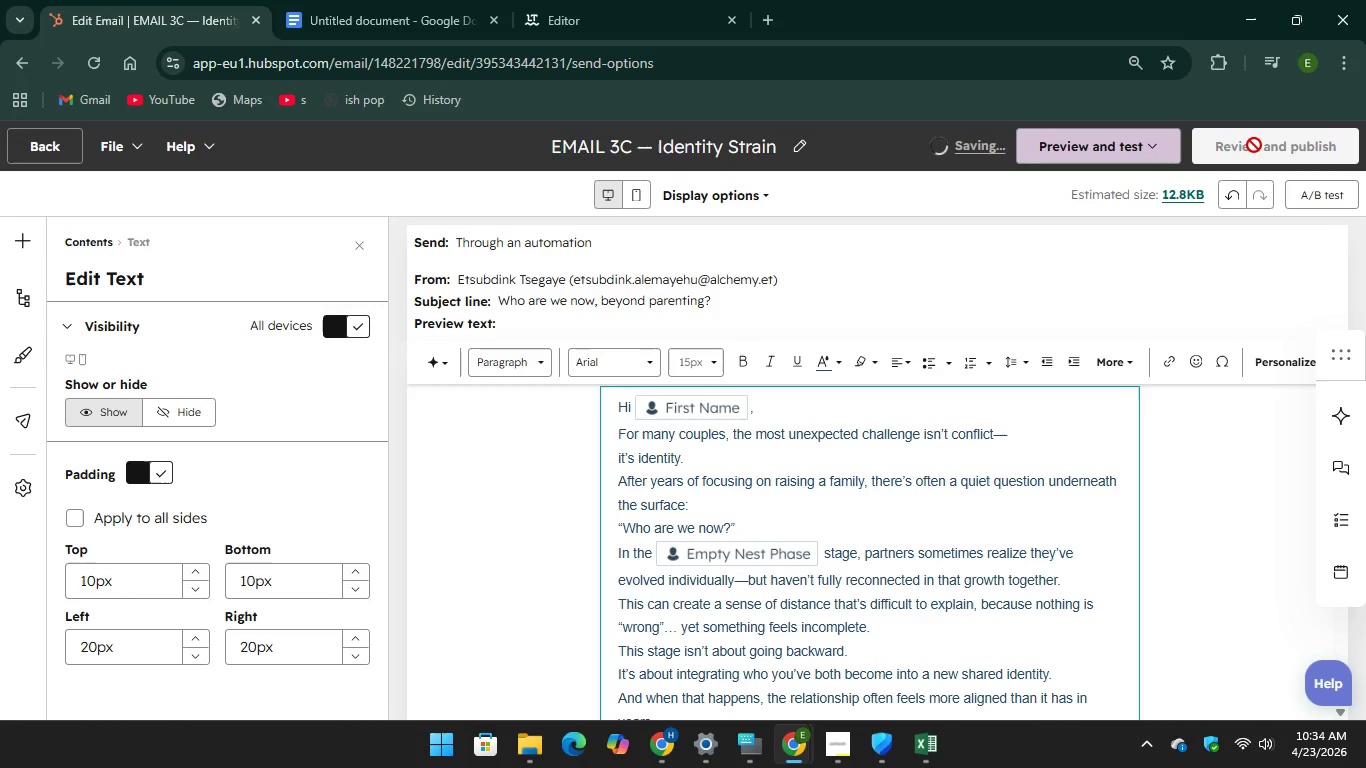 
left_click([1219, 135])
 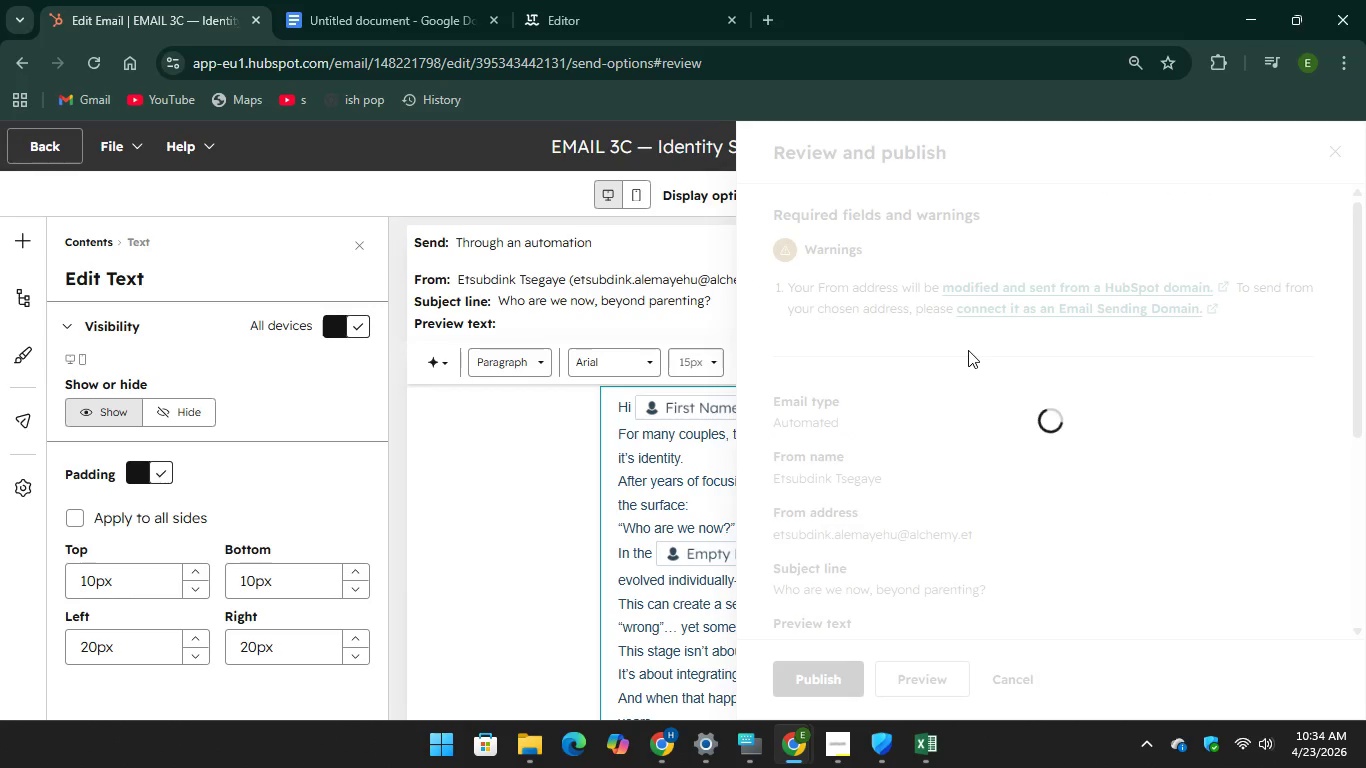 
scroll: coordinate [970, 361], scroll_direction: down, amount: 9.0
 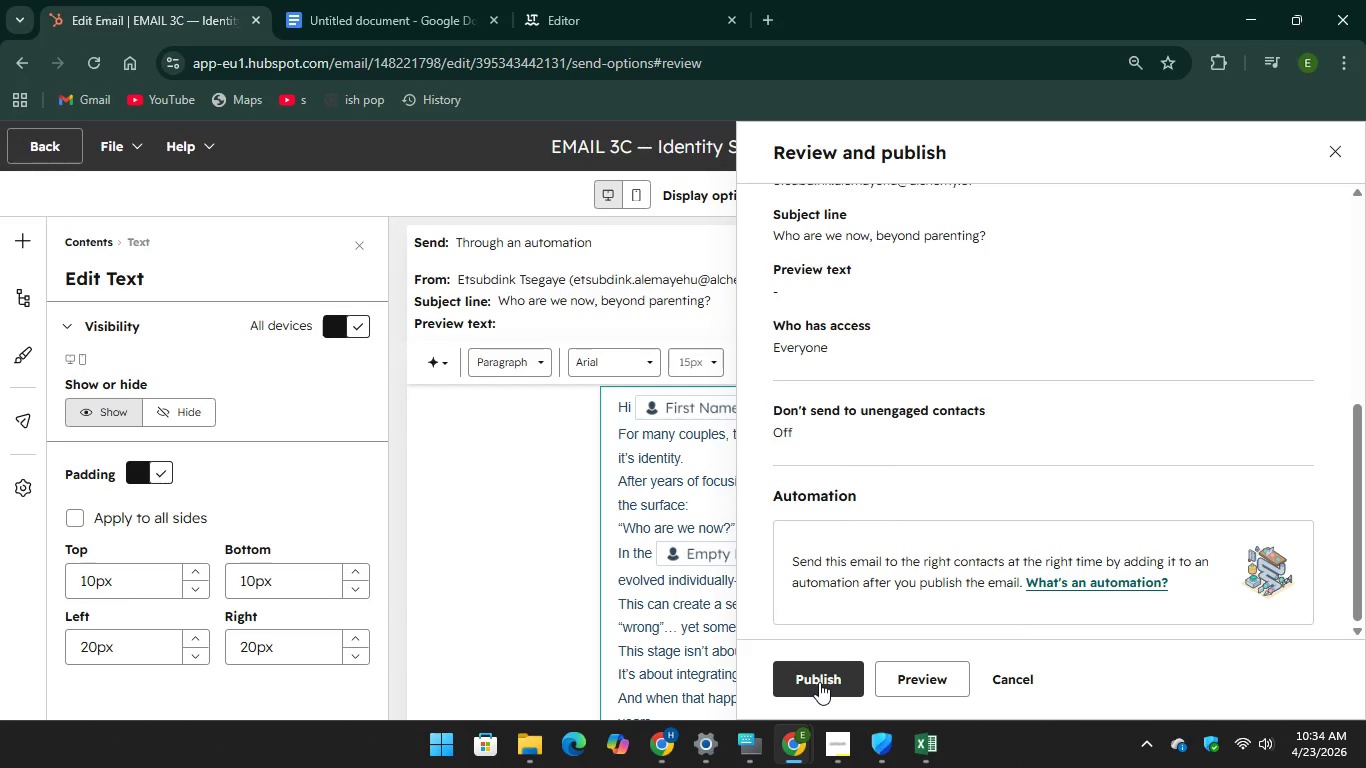 
left_click([819, 682])
 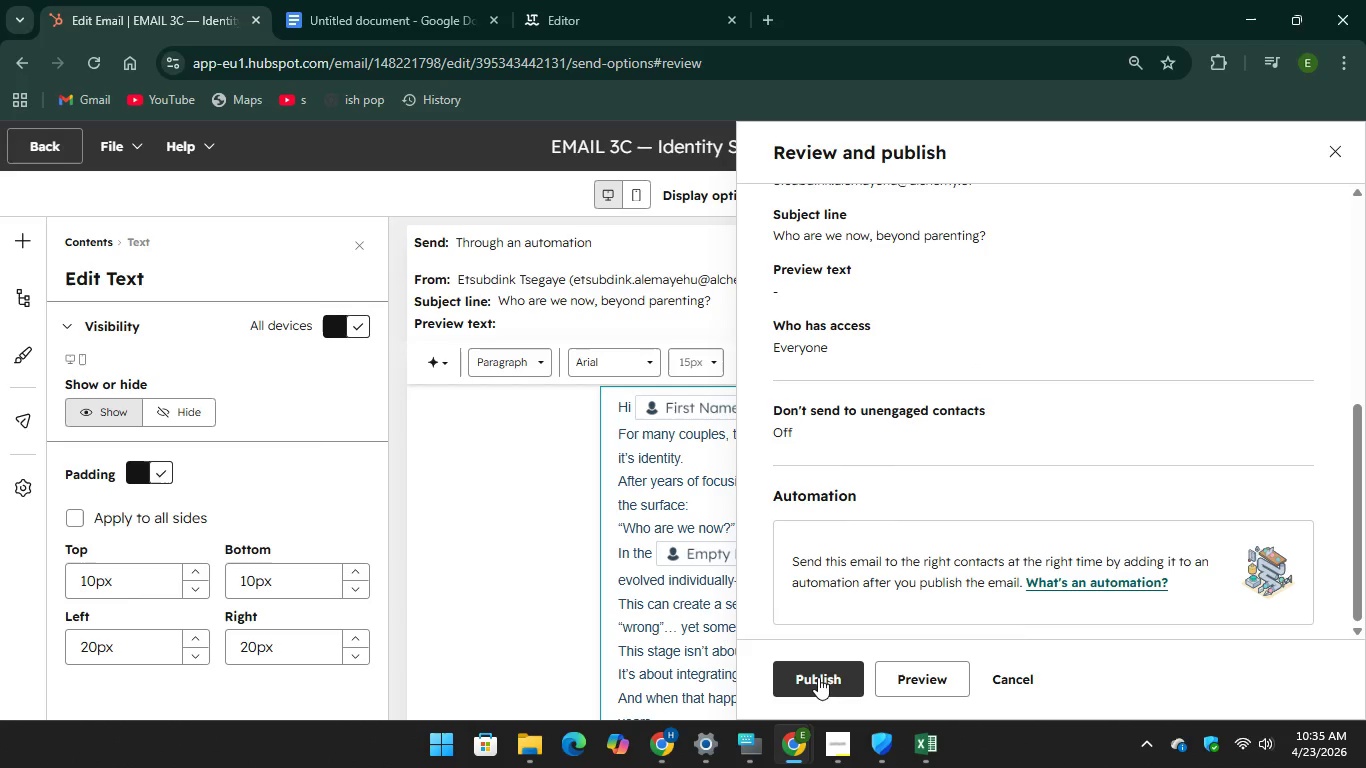 
left_click([818, 677])
 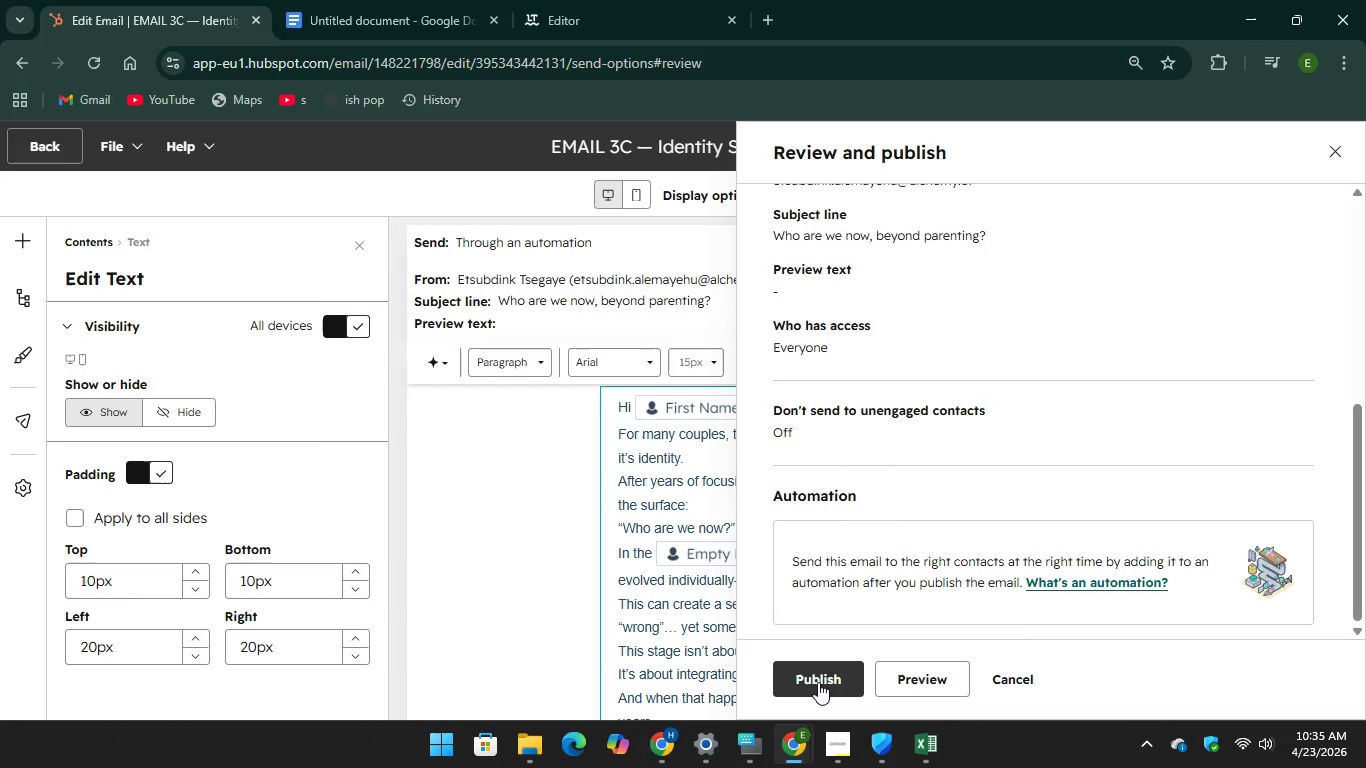 
left_click([822, 675])
 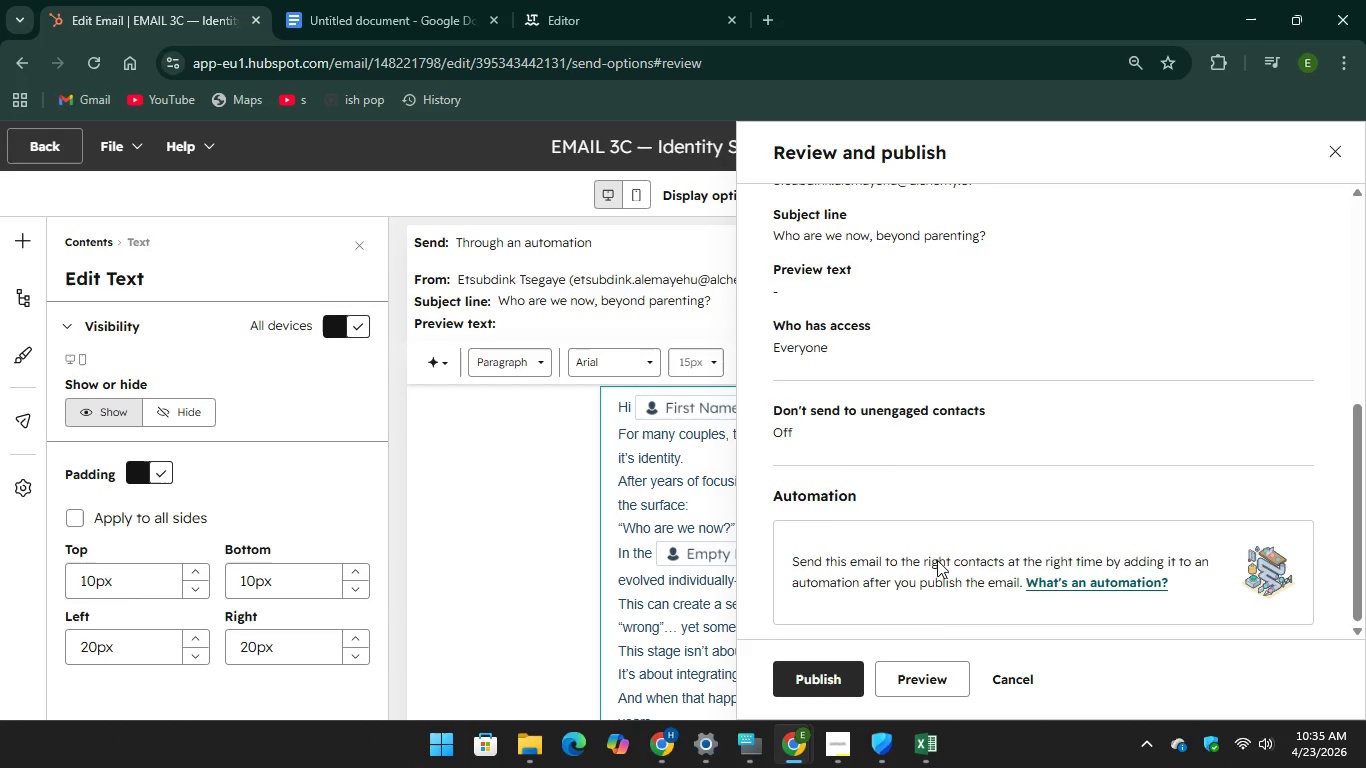 
scroll: coordinate [963, 538], scroll_direction: up, amount: 10.0
 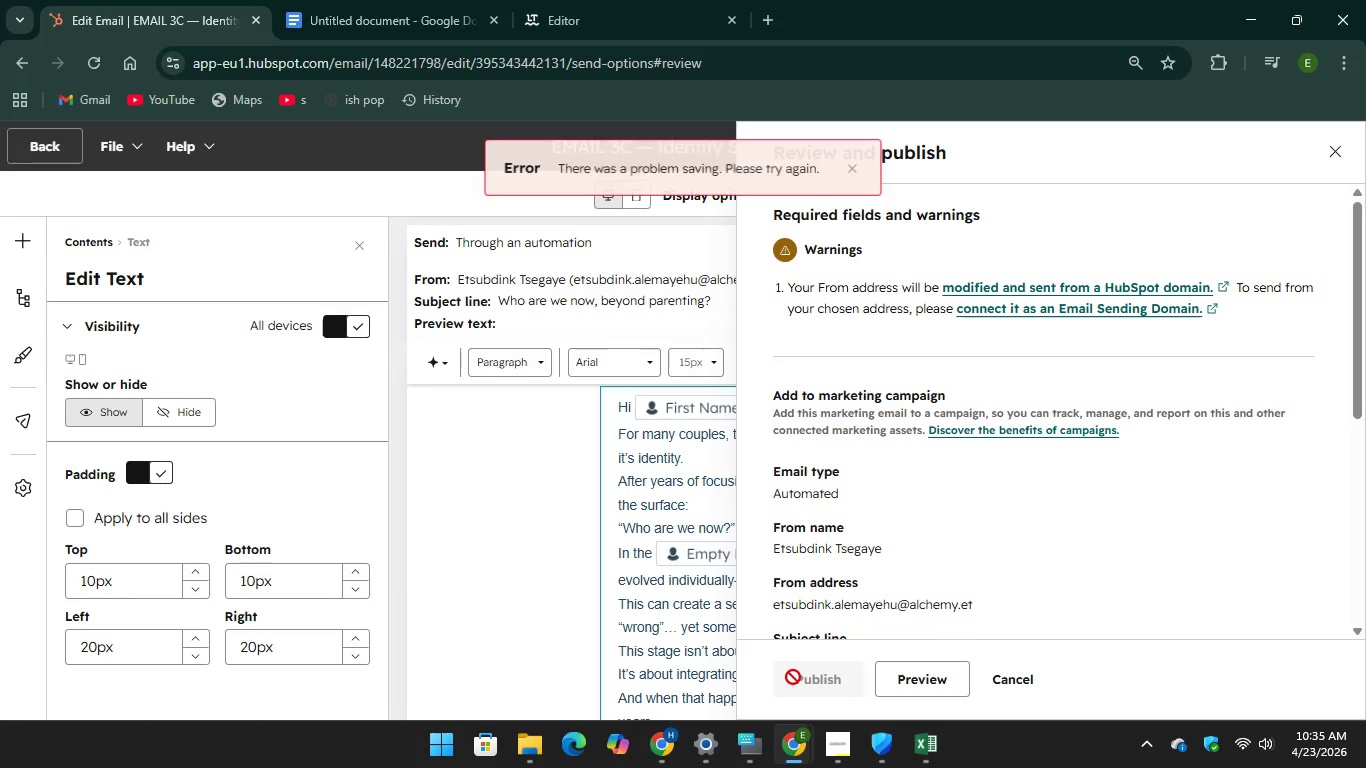 
left_click([793, 677])
 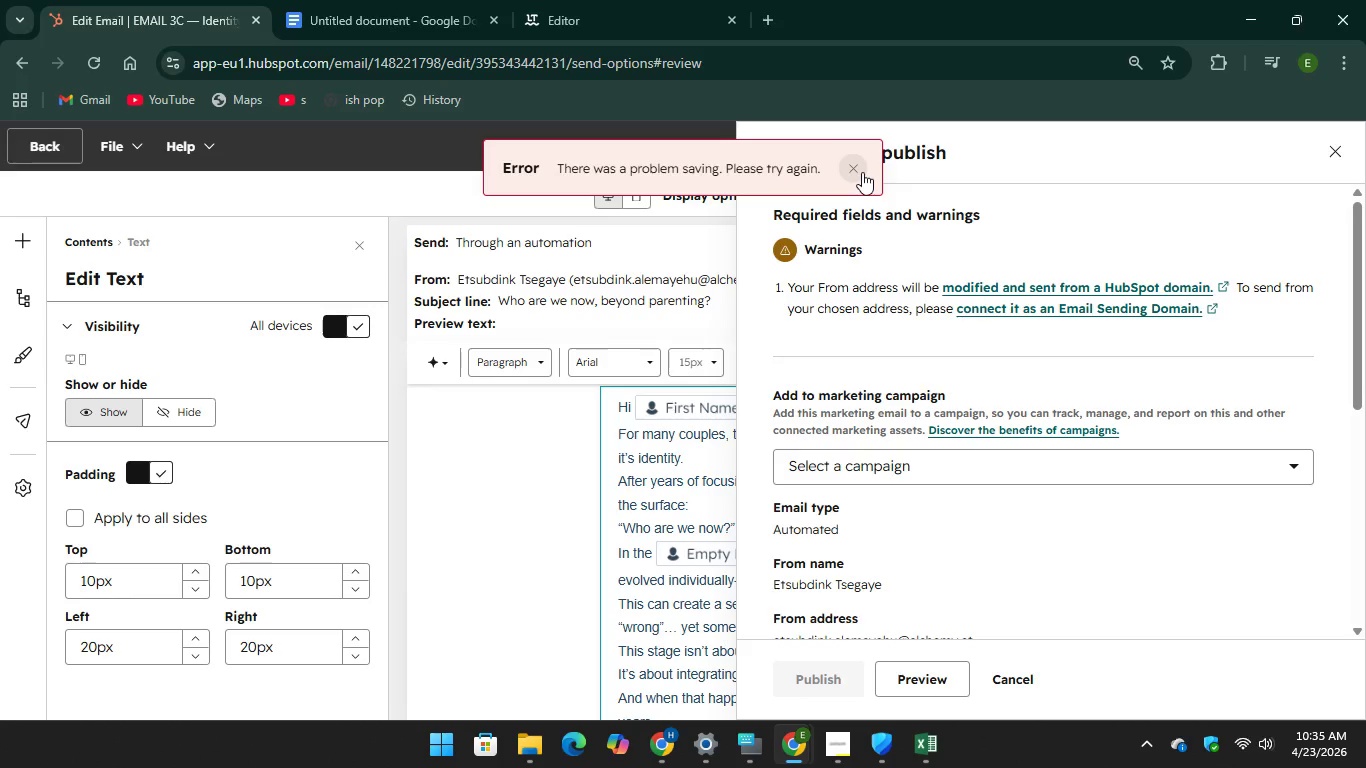 
left_click([863, 172])
 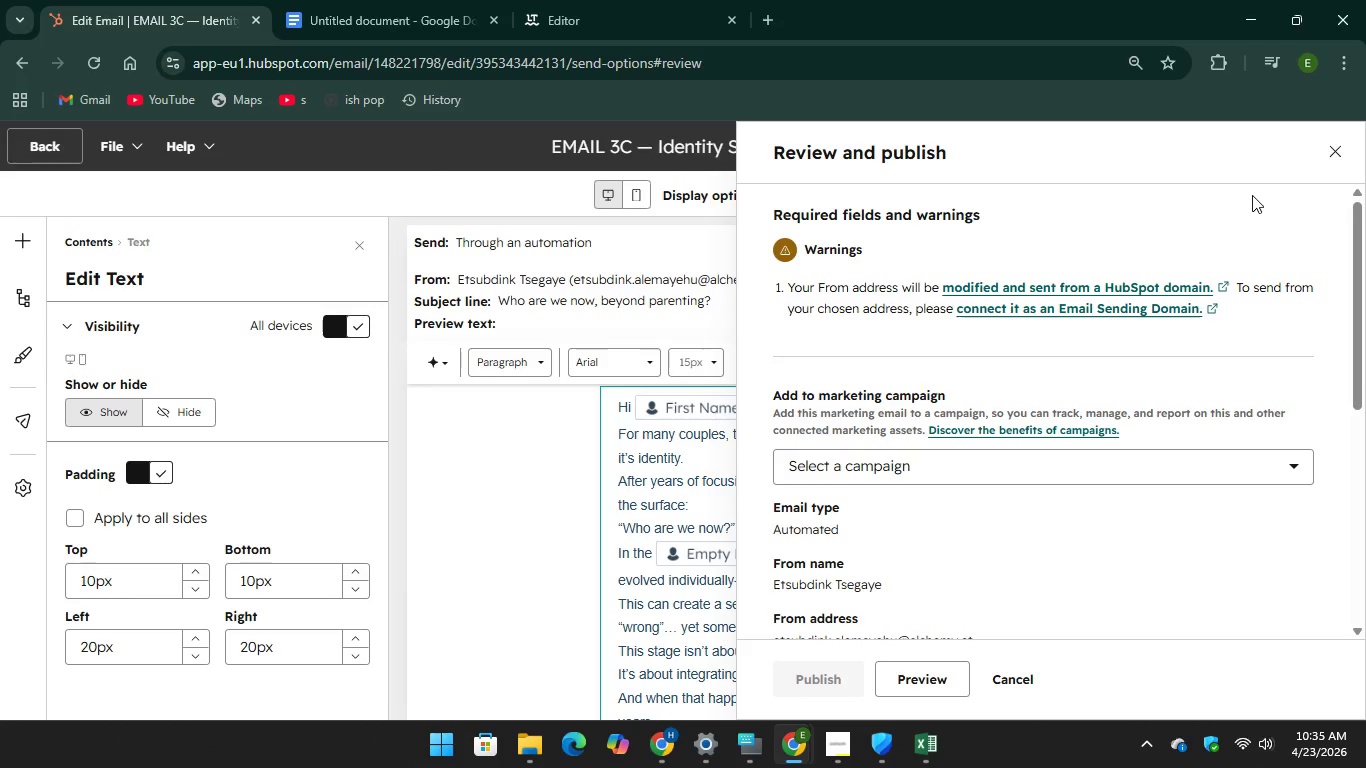 
left_click([1338, 148])
 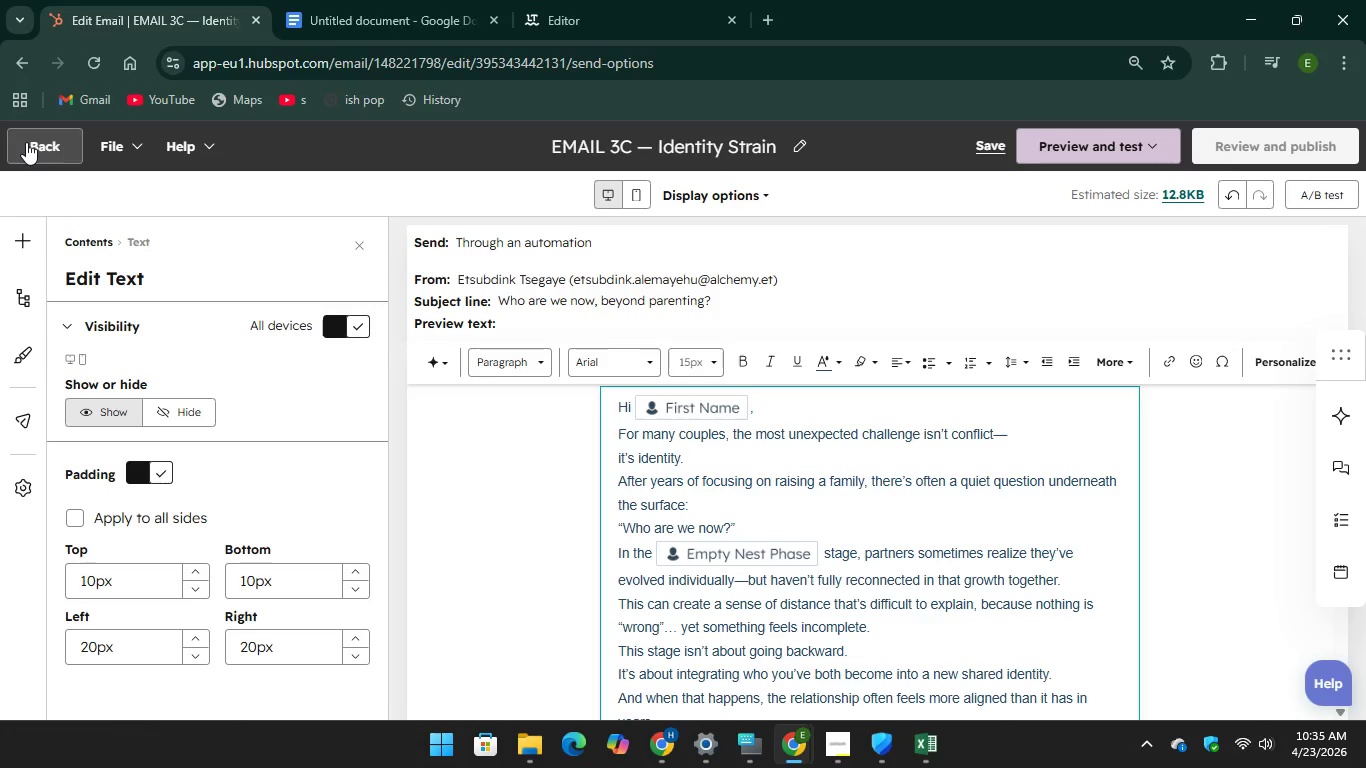 
left_click([26, 142])
 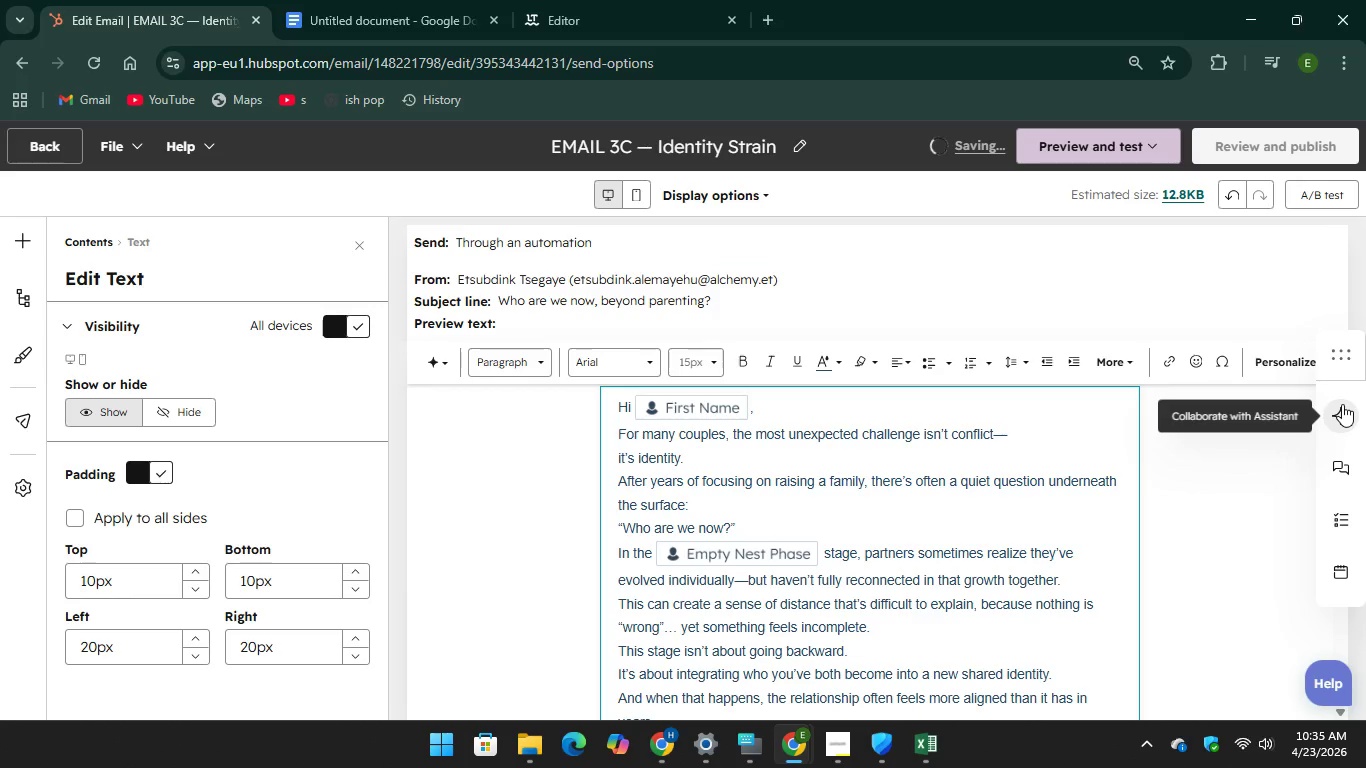 
wait(6.52)
 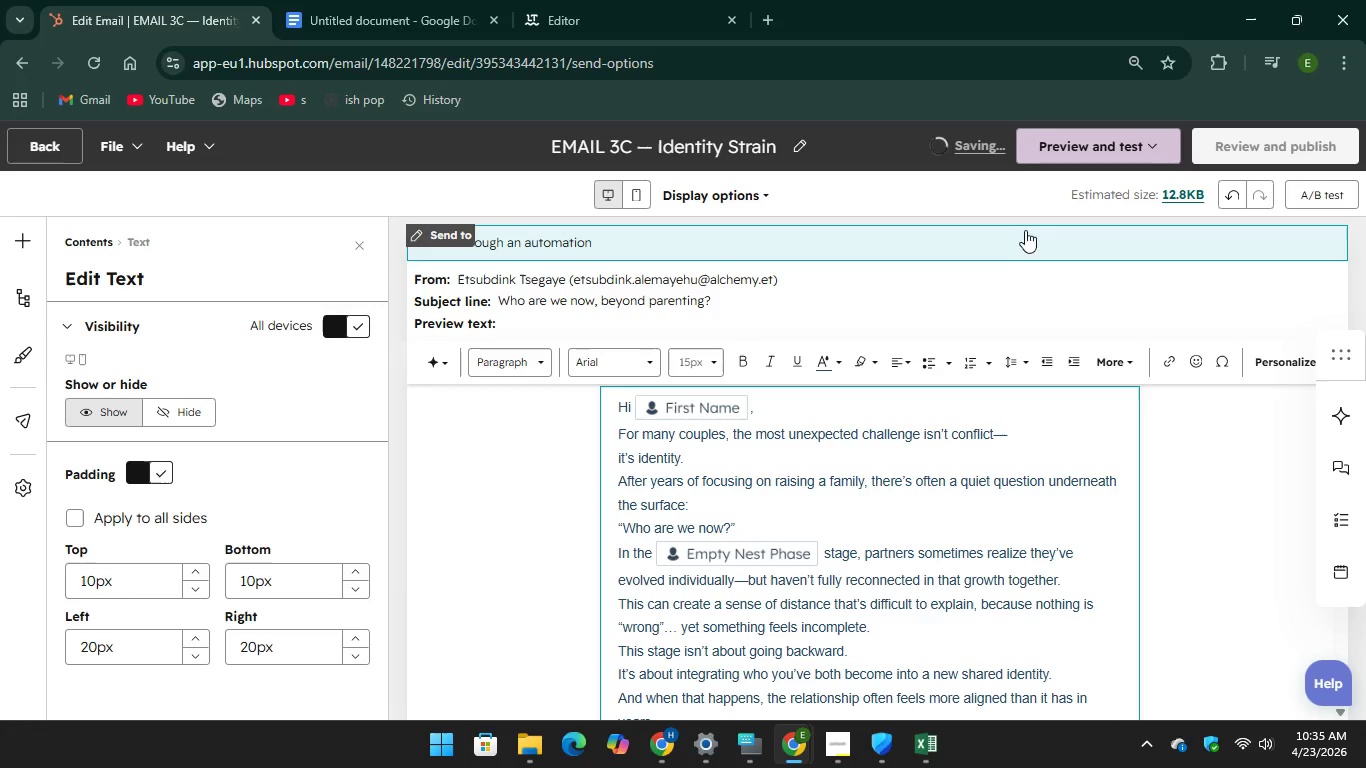 
left_click([1342, 404])
 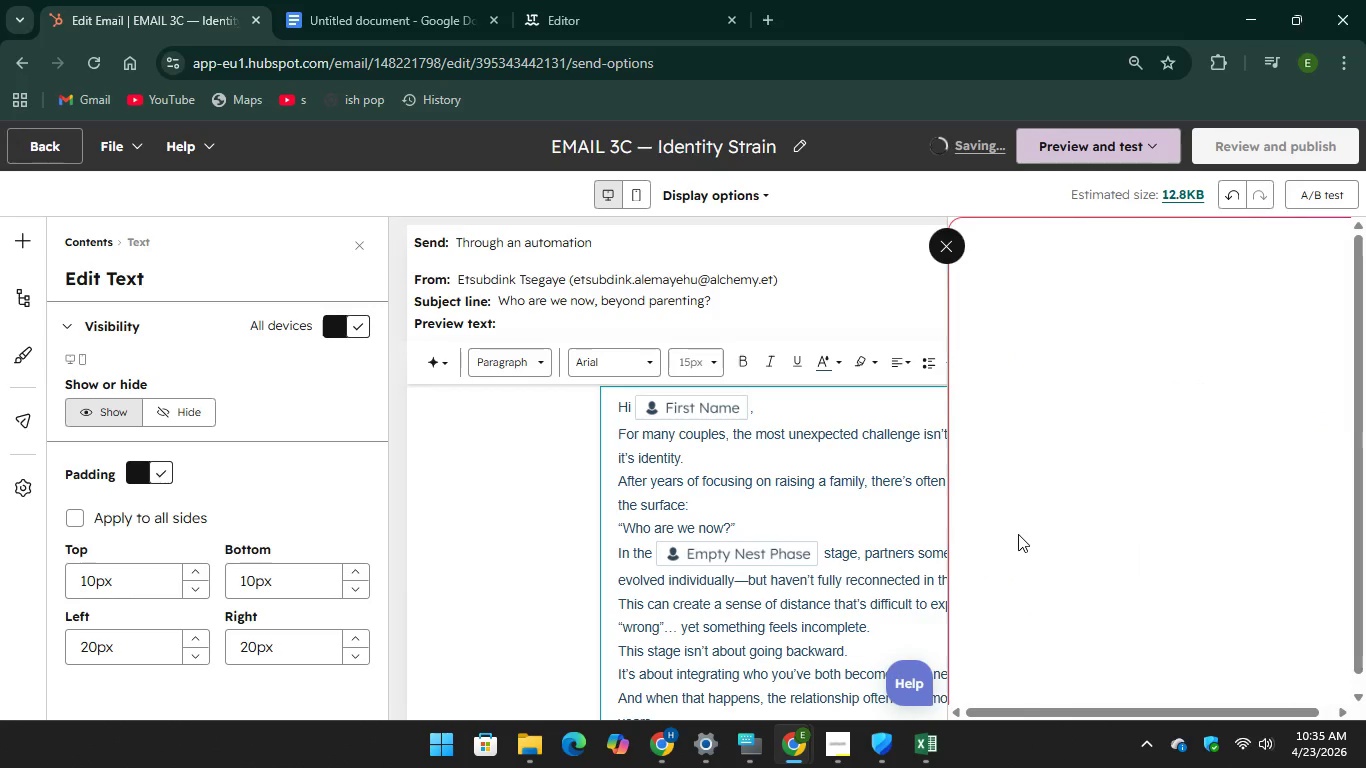 
scroll: coordinate [1048, 504], scroll_direction: down, amount: 4.0
 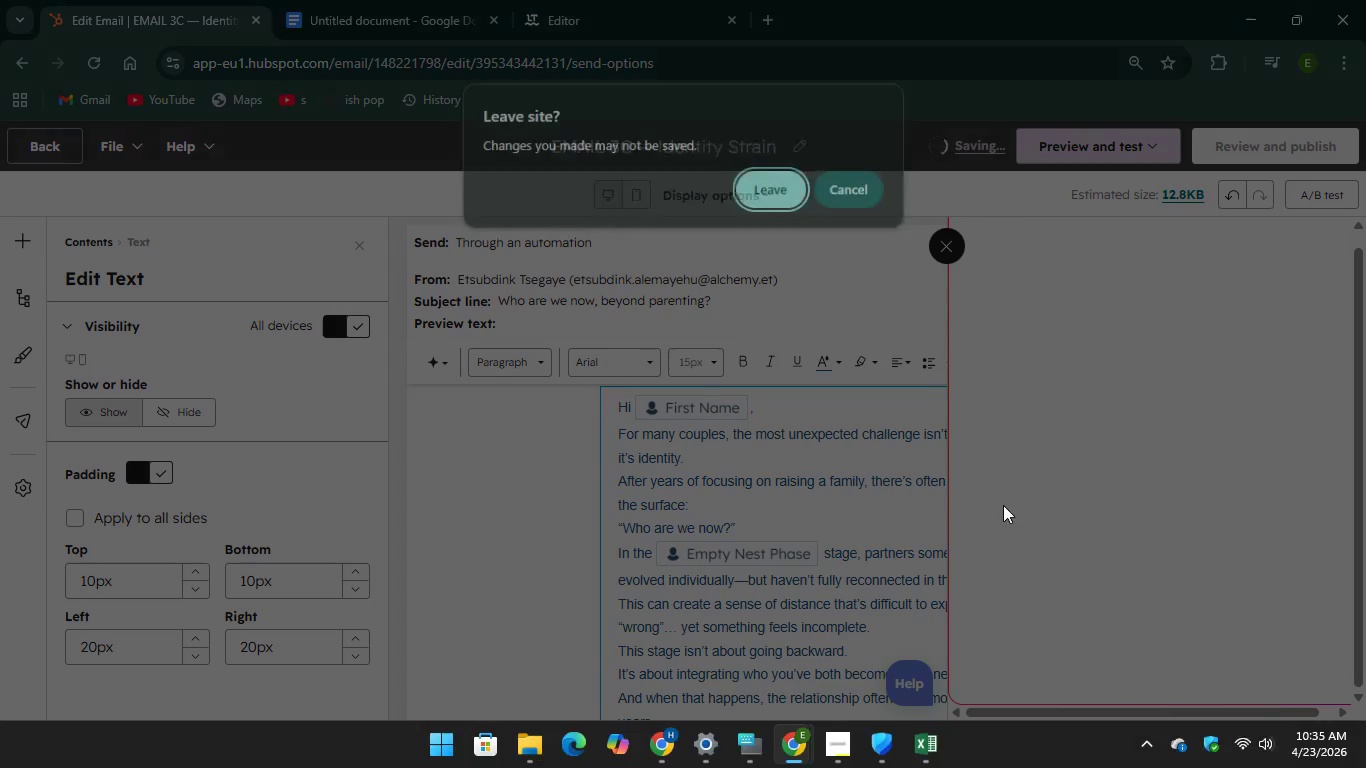 
wait(12.12)
 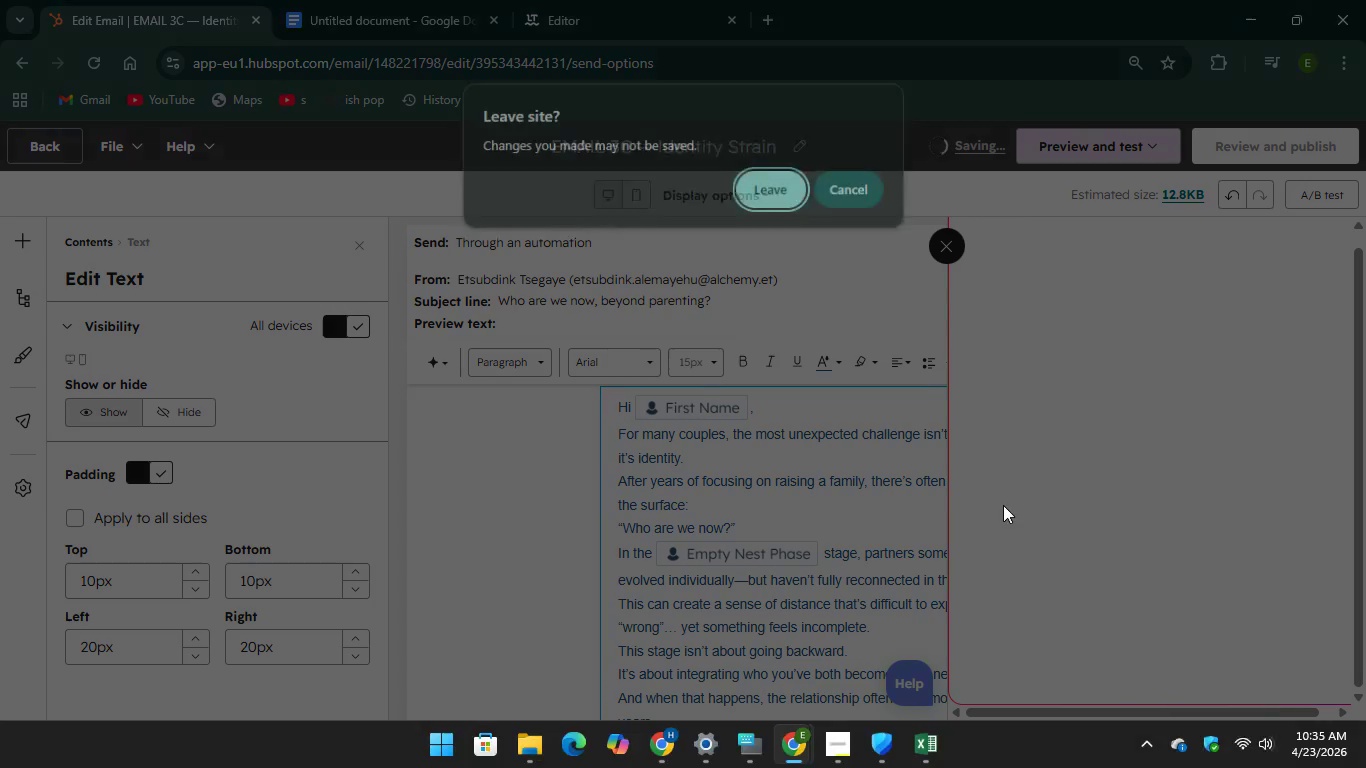 
left_click([839, 198])
 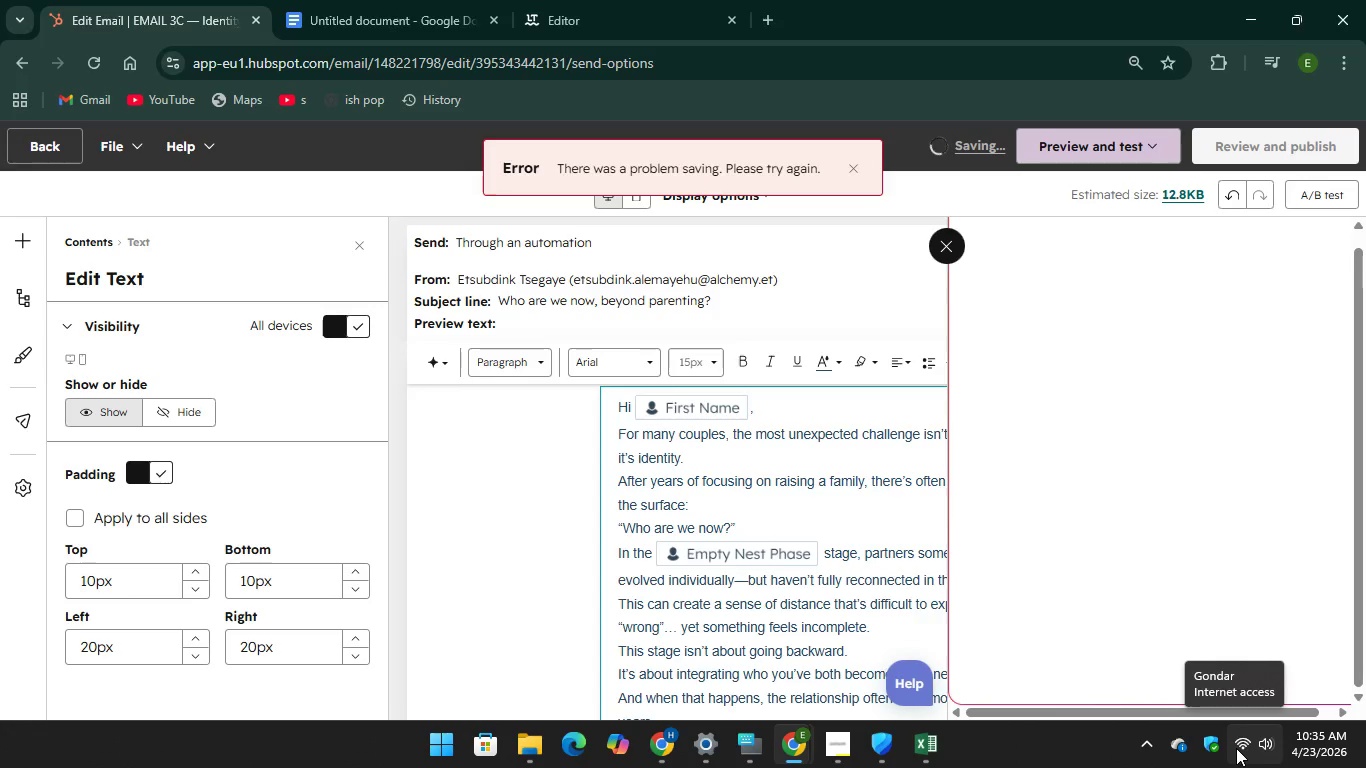 
left_click([1236, 748])
 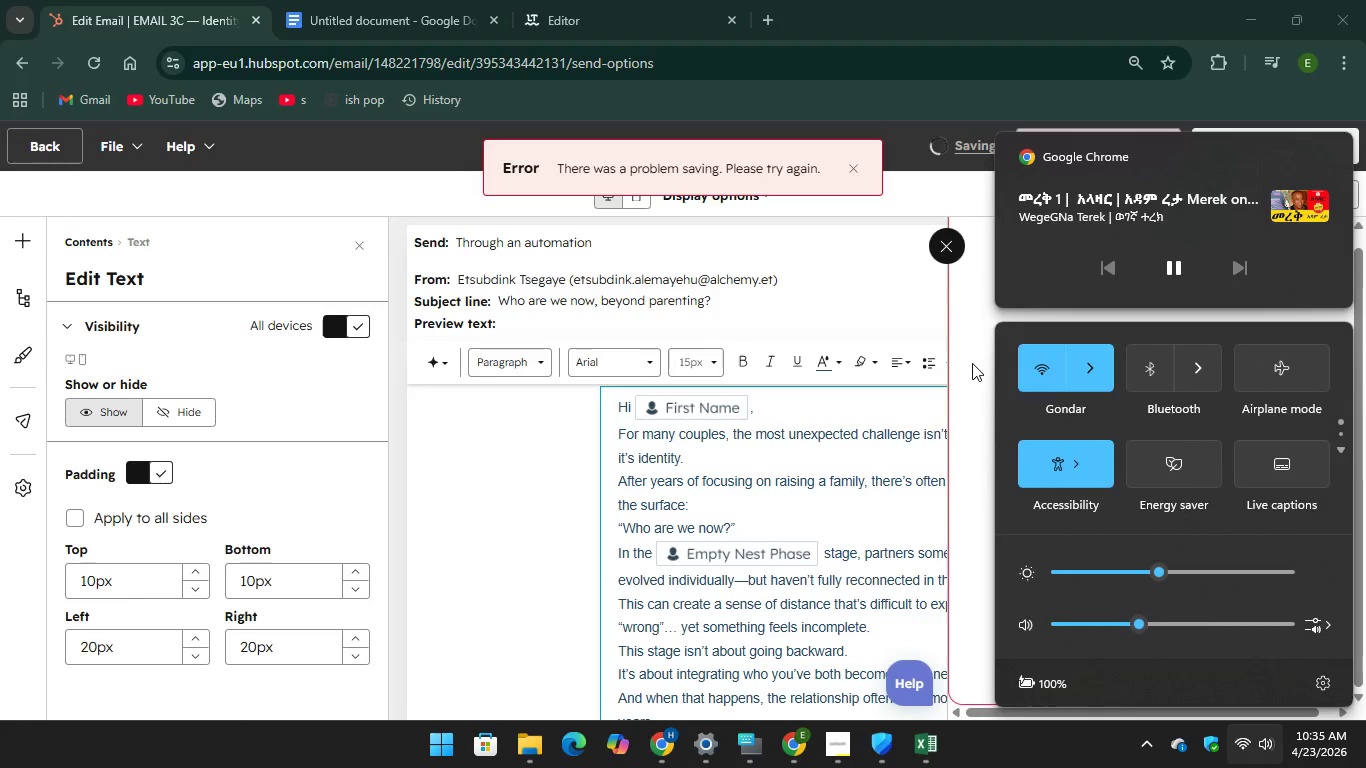 
left_click([972, 363])
 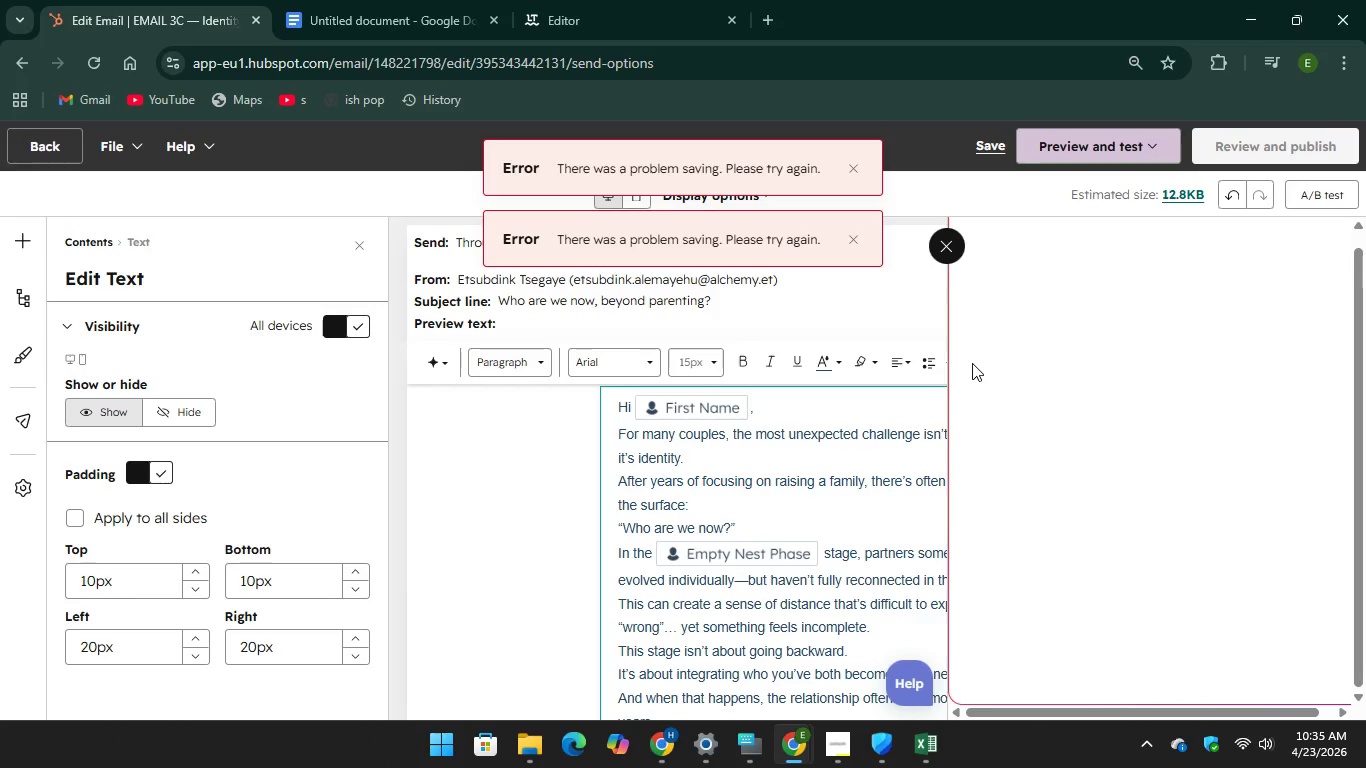 
wait(14.05)
 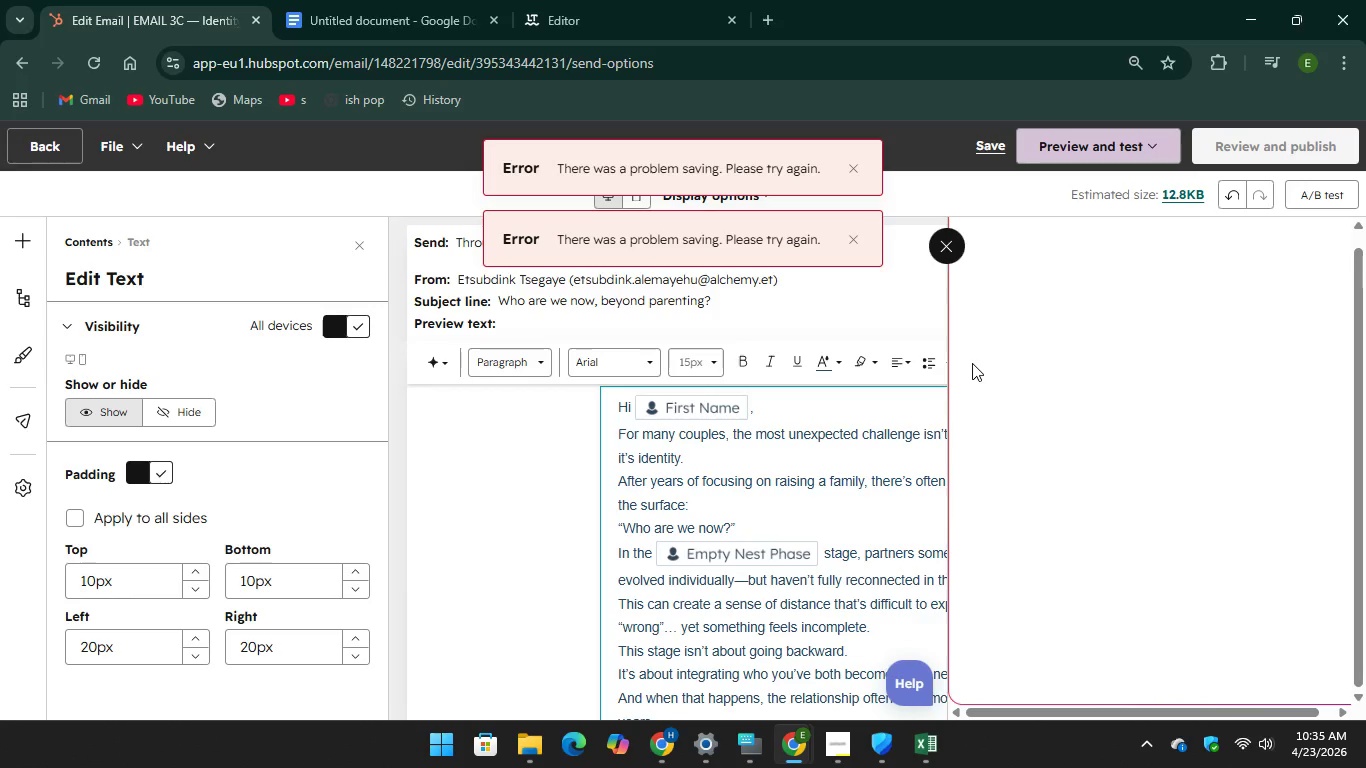 
left_click([851, 245])
 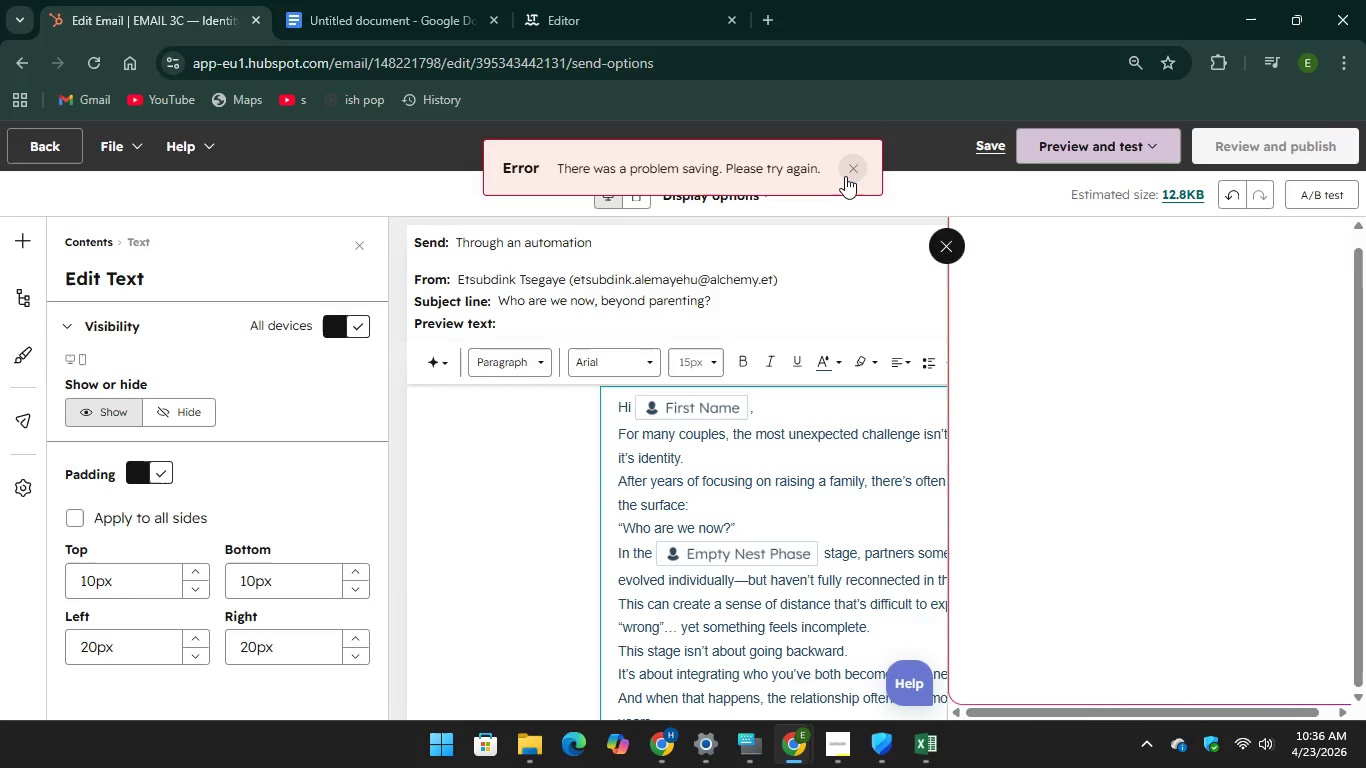 
left_click([845, 176])
 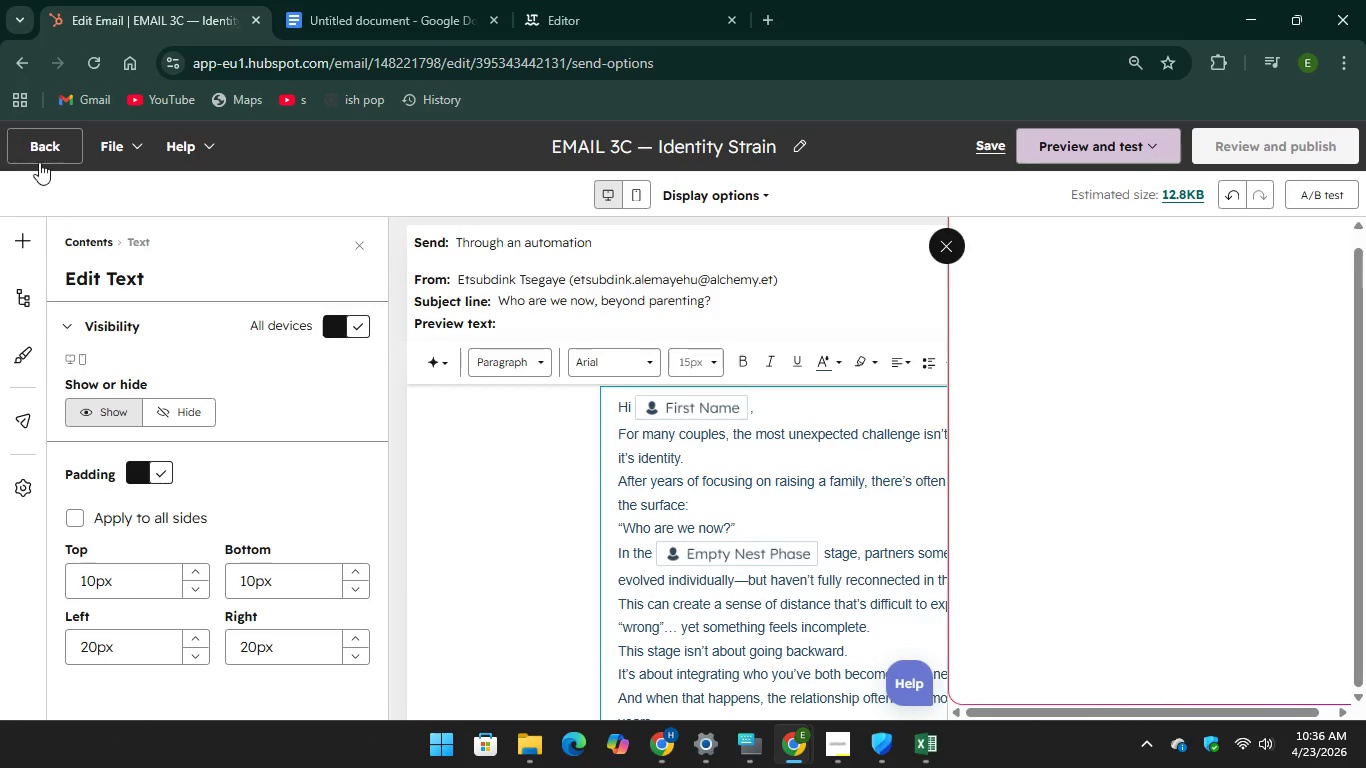 
left_click([46, 142])
 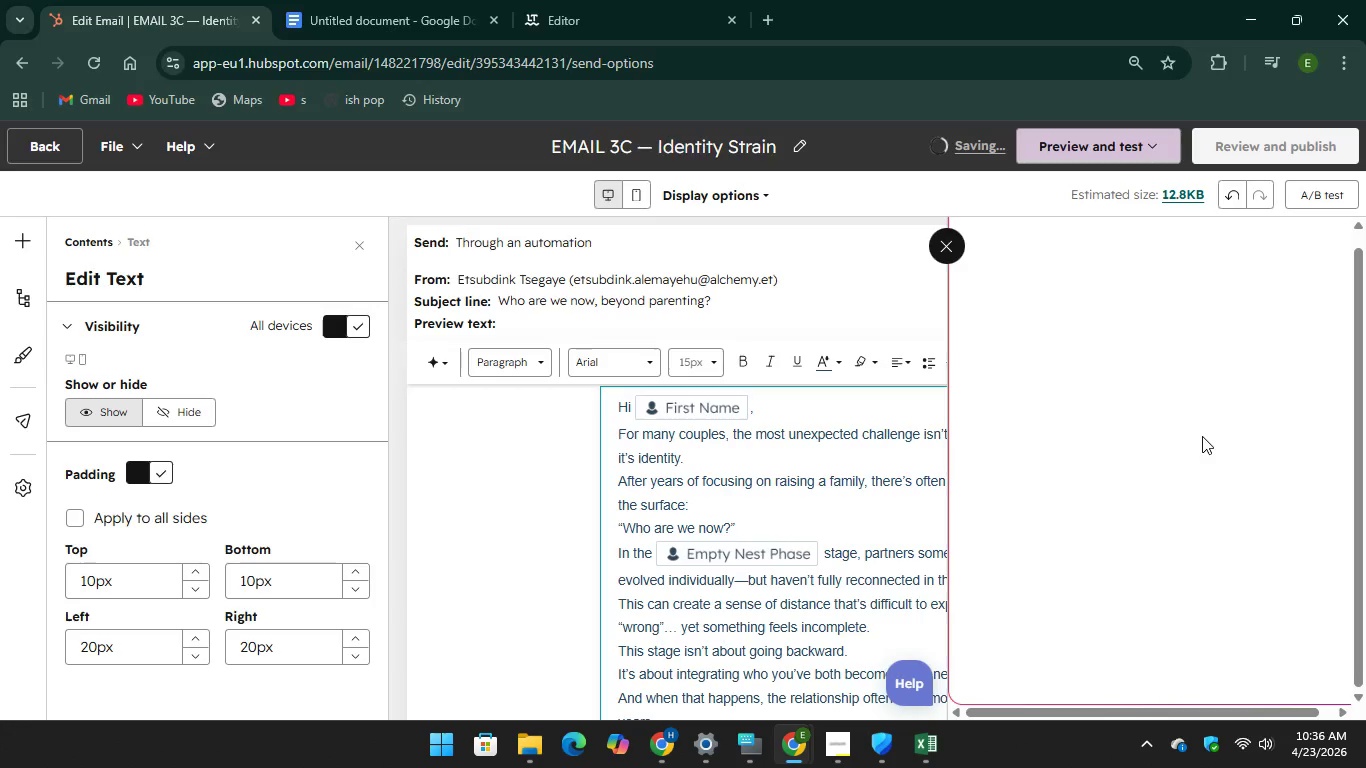 
wait(20.72)
 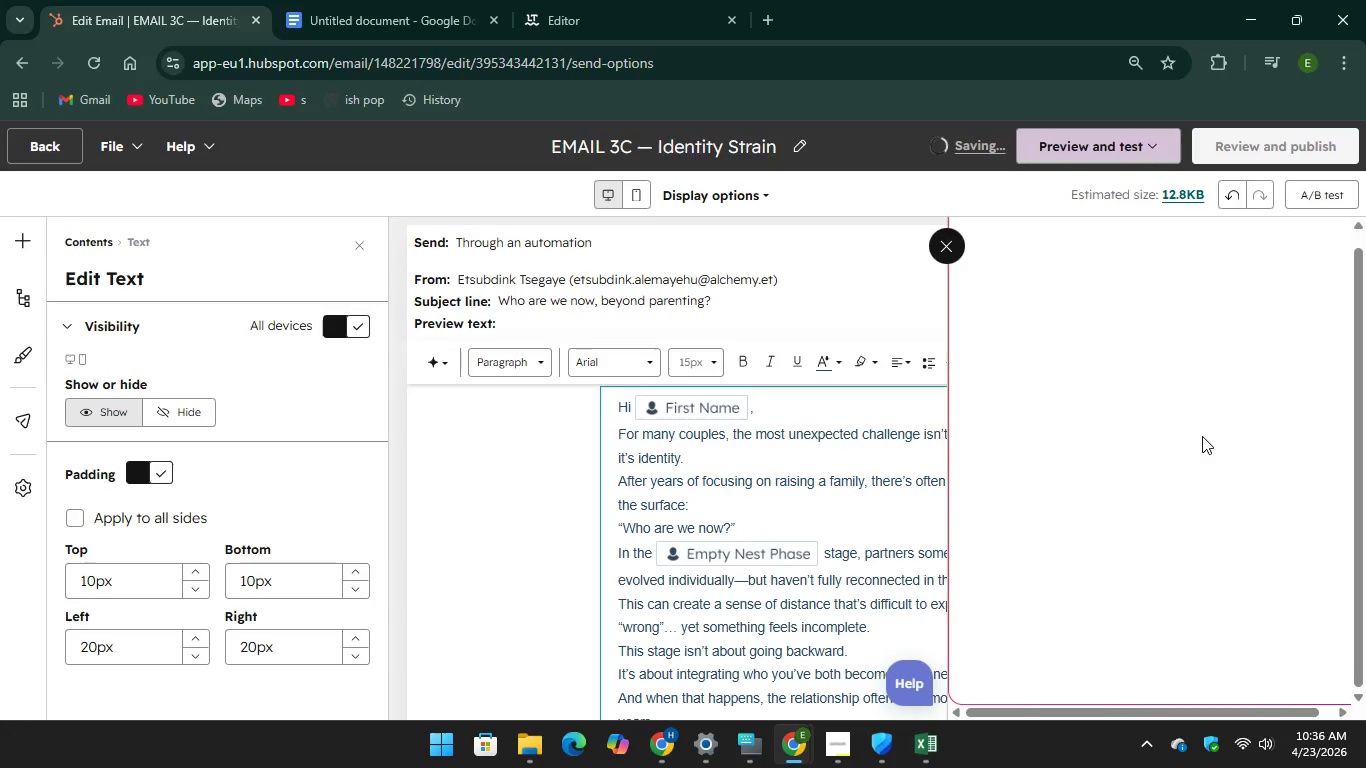 
left_click([764, 230])
 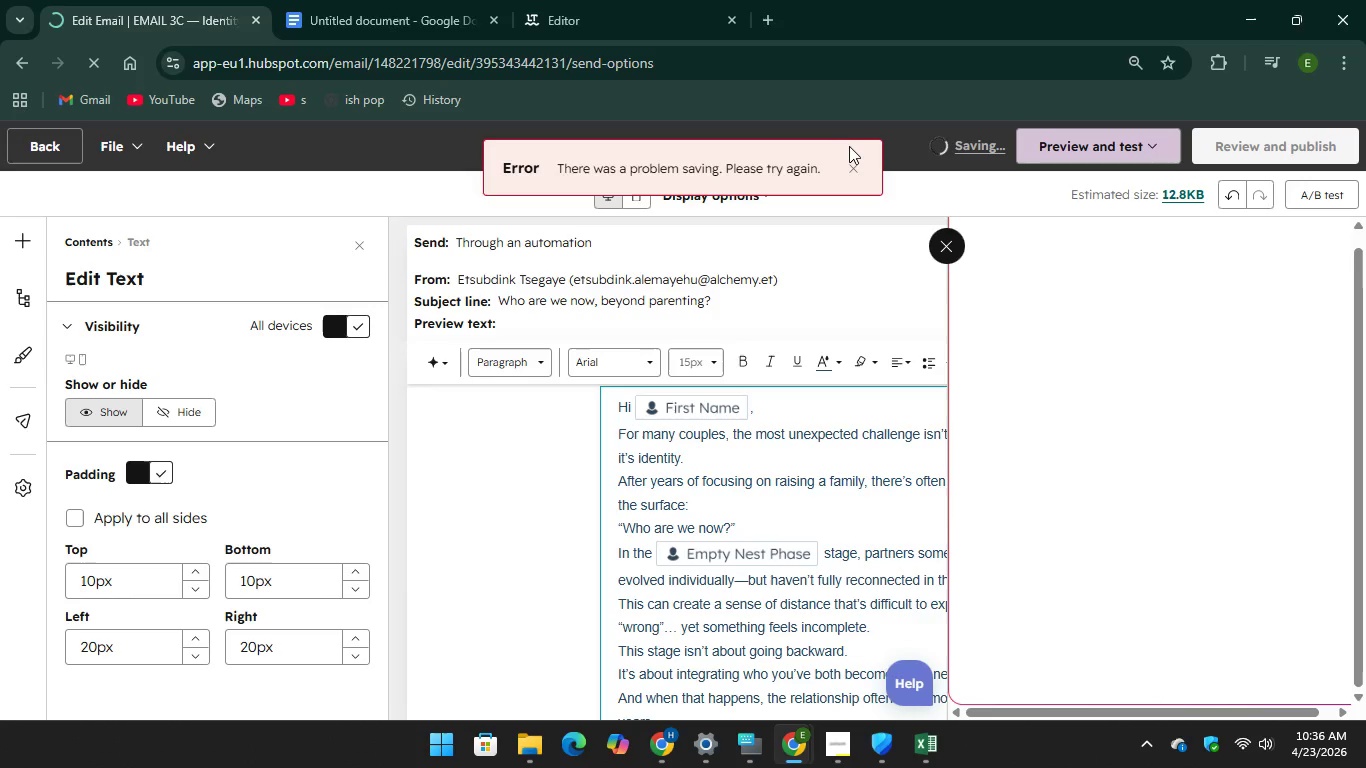 
left_click([853, 168])
 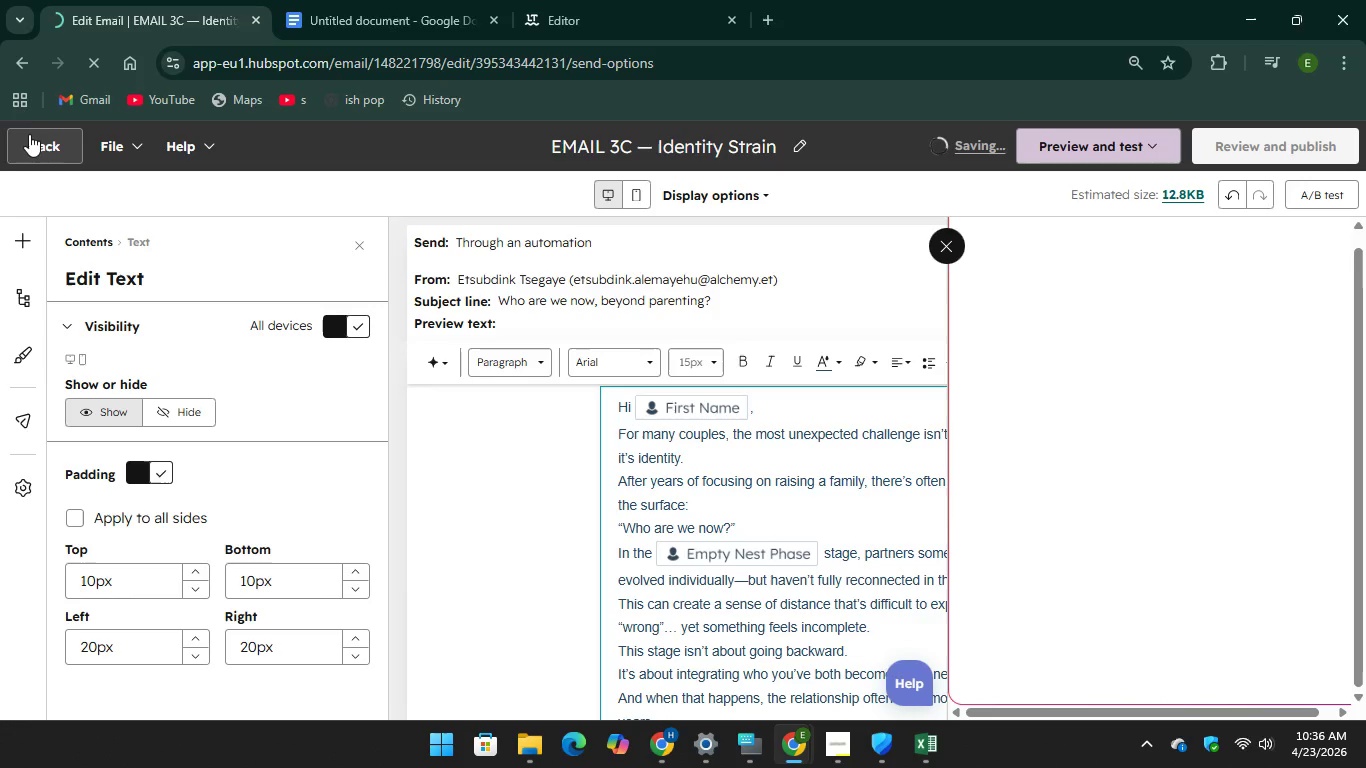 
left_click([31, 138])
 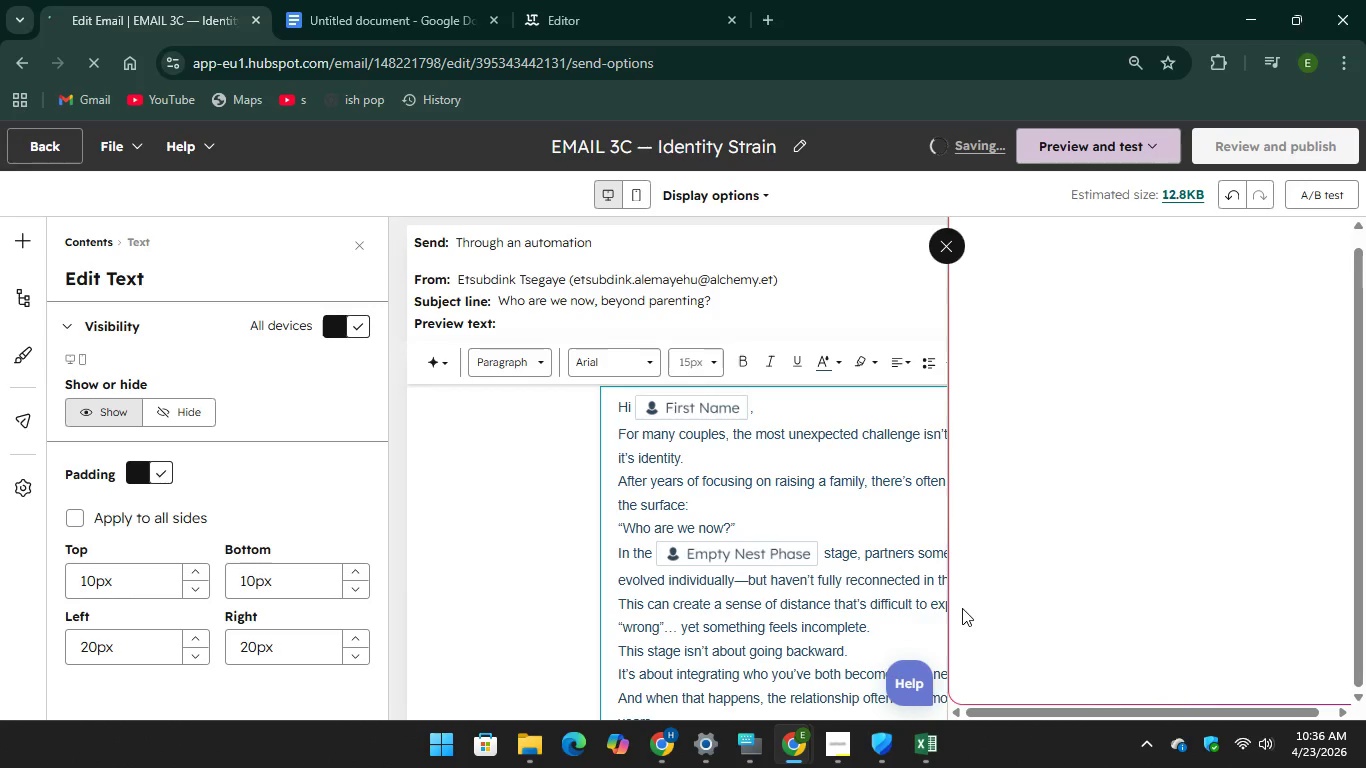 
wait(11.91)
 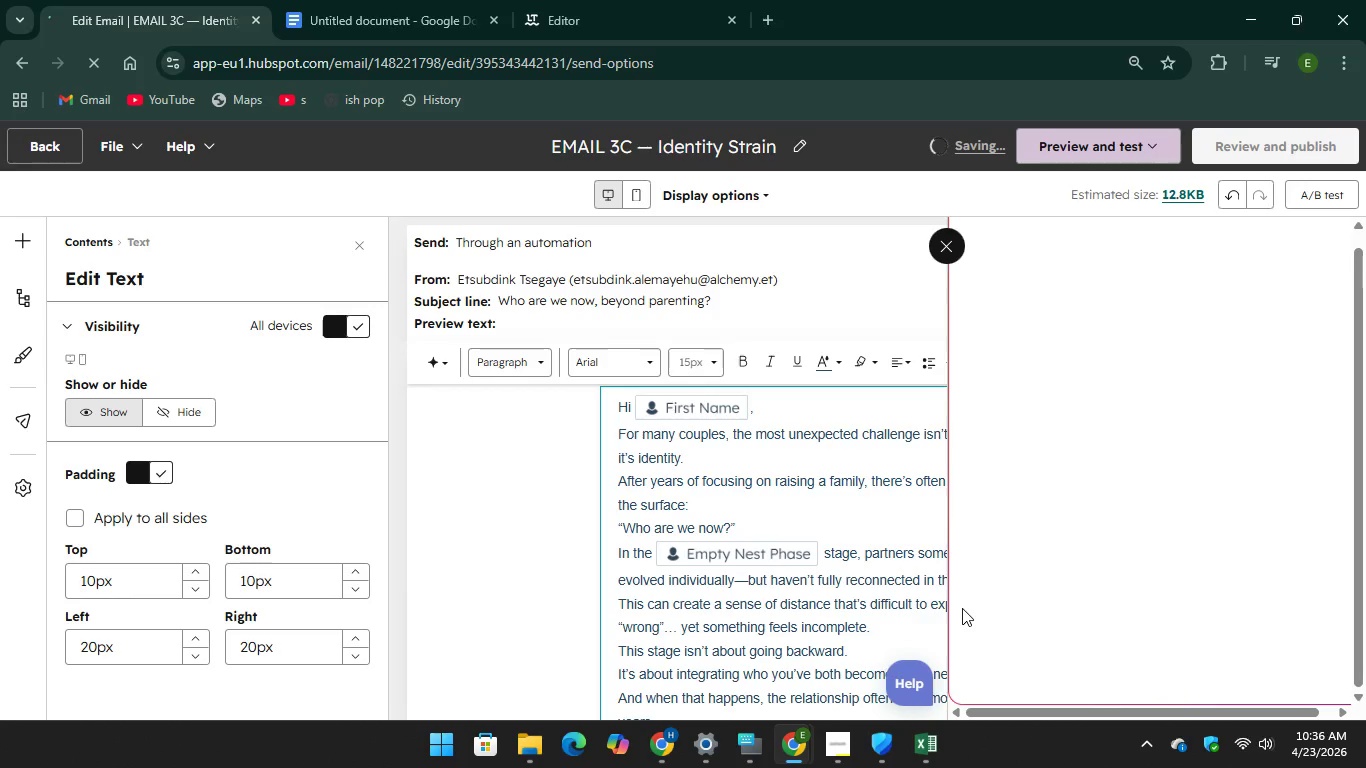 
left_click([1270, 740])
 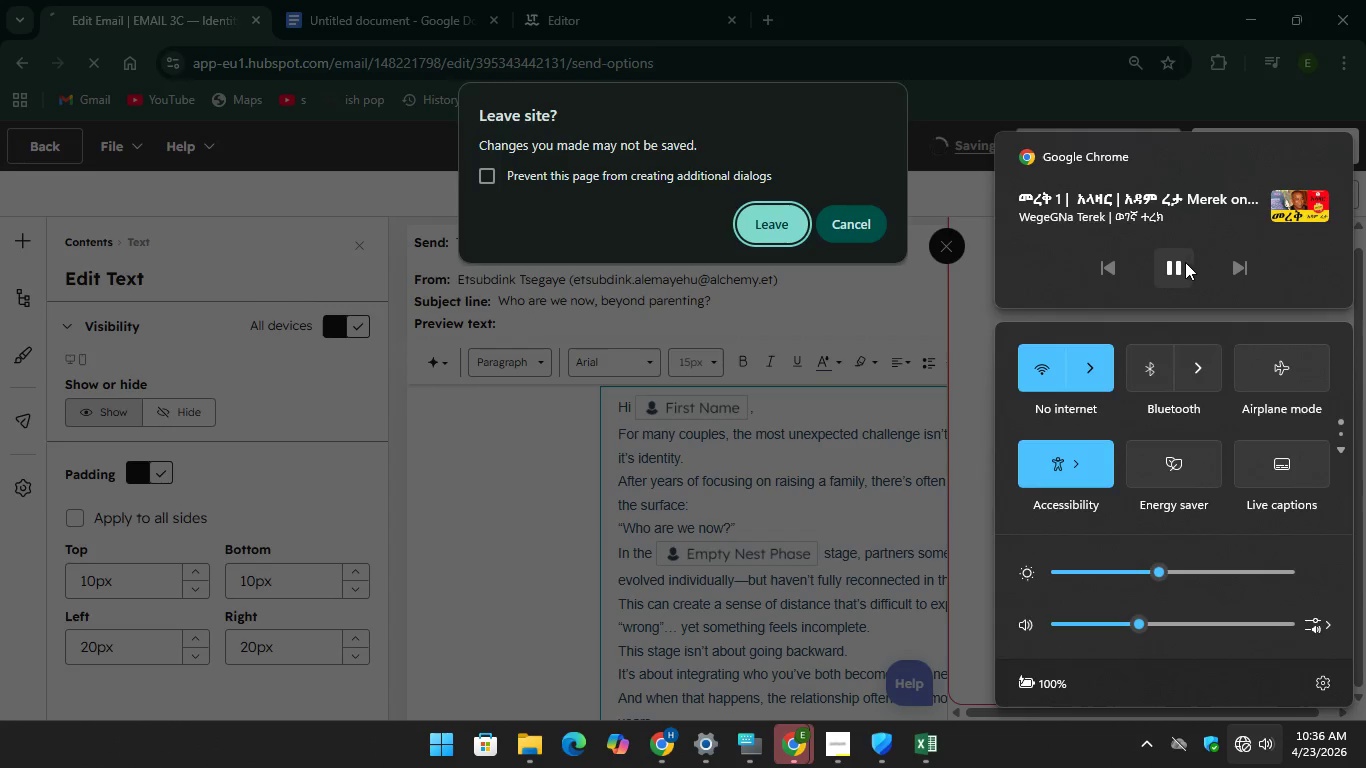 
left_click([1179, 268])
 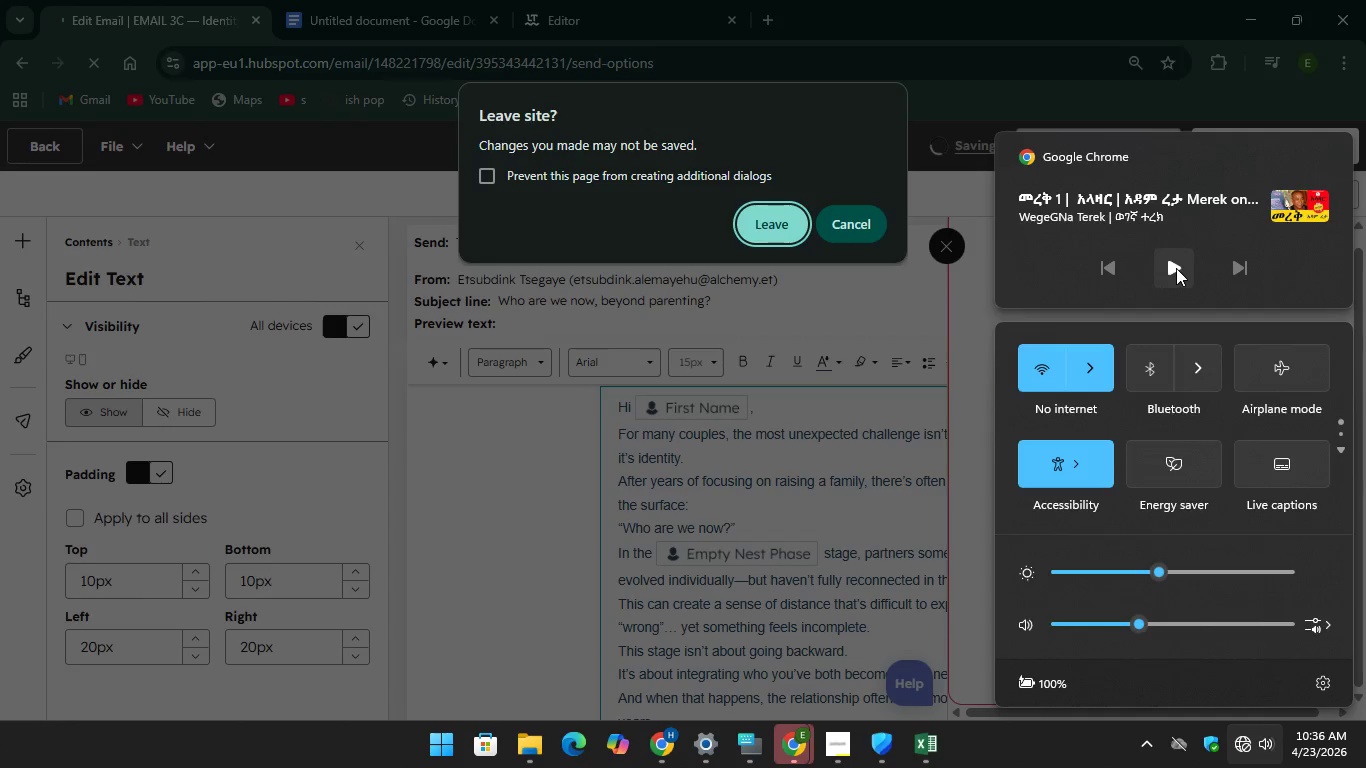 
left_click([1176, 268])
 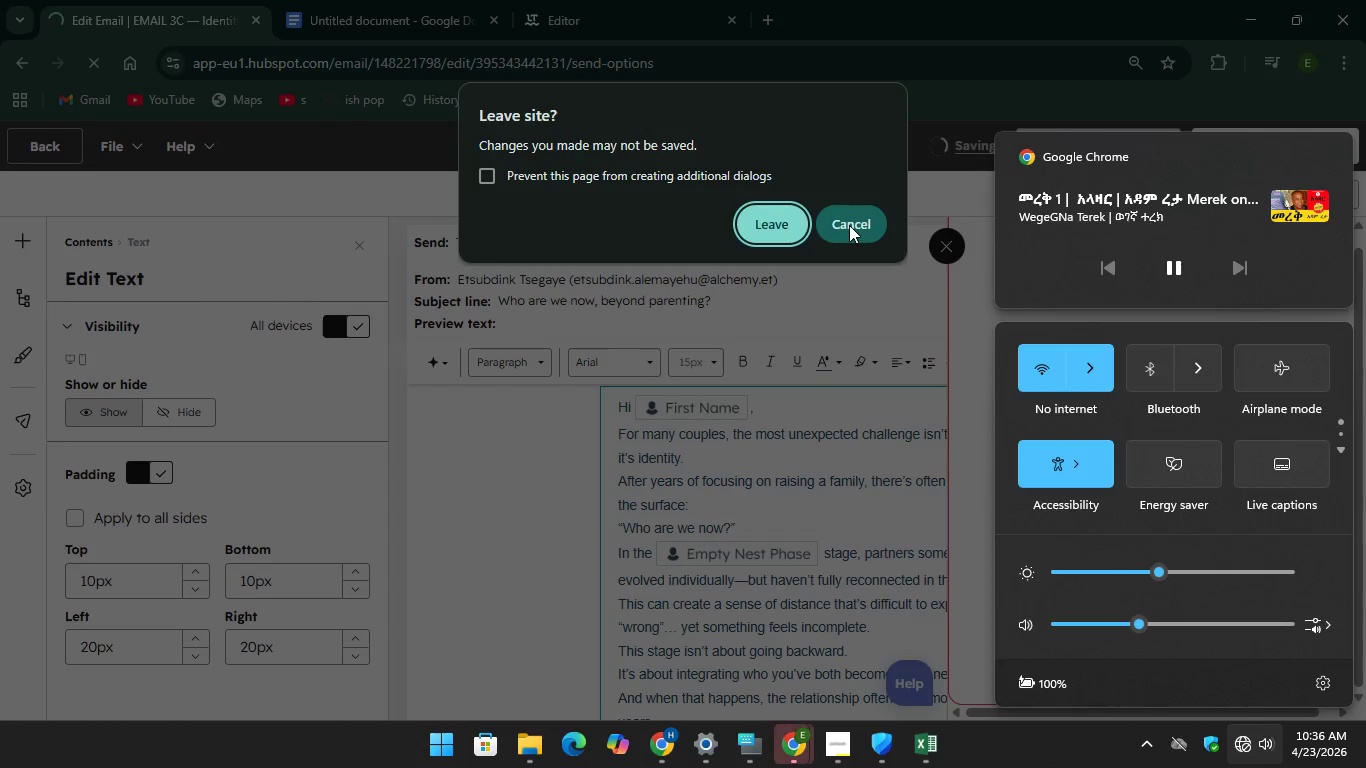 
left_click([849, 225])
 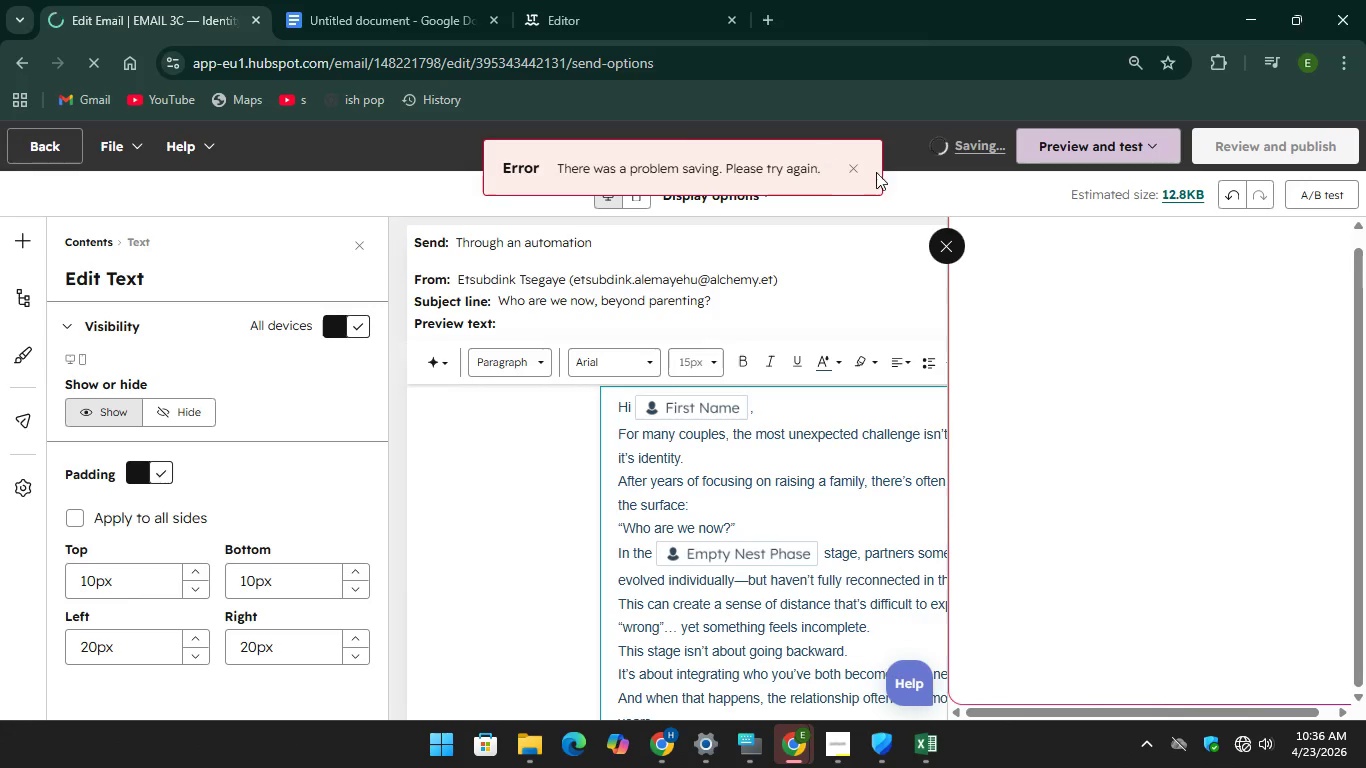 
left_click([848, 169])
 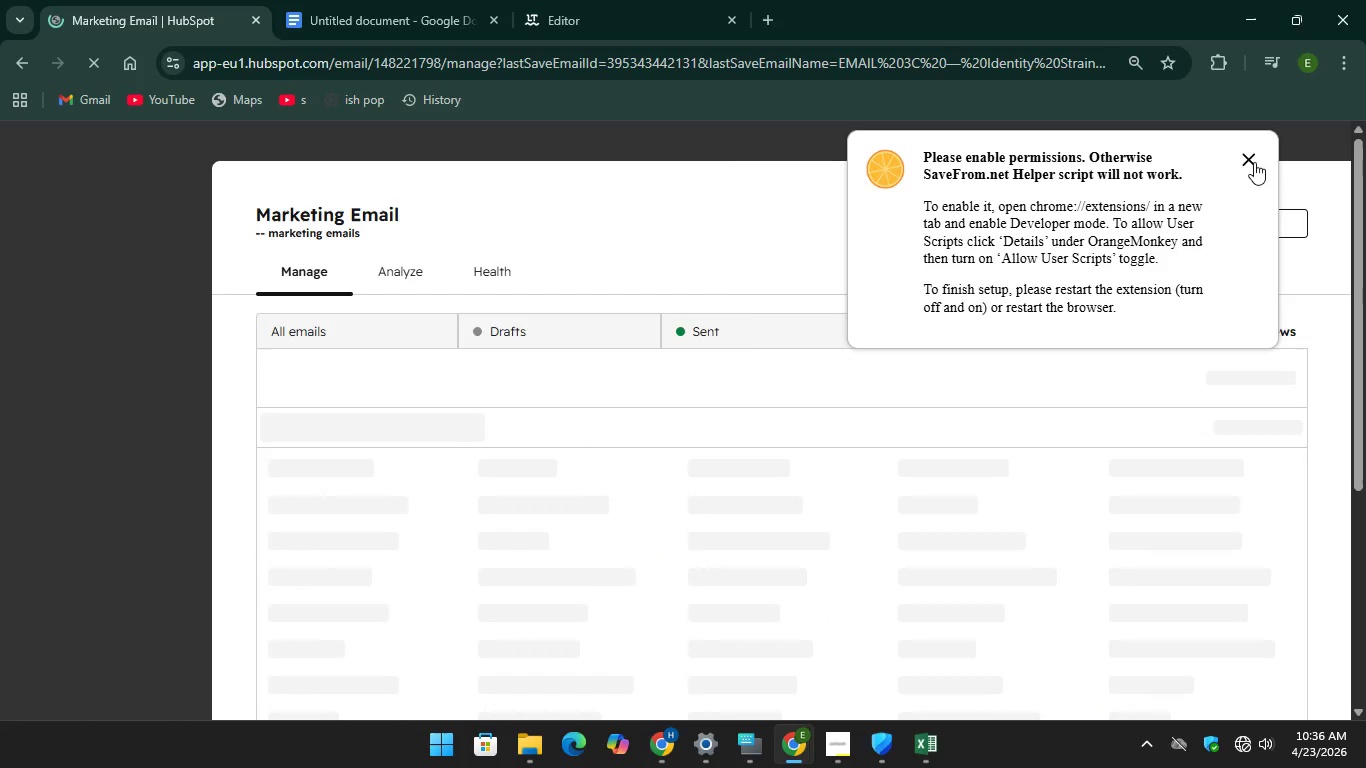 
left_click([1247, 163])
 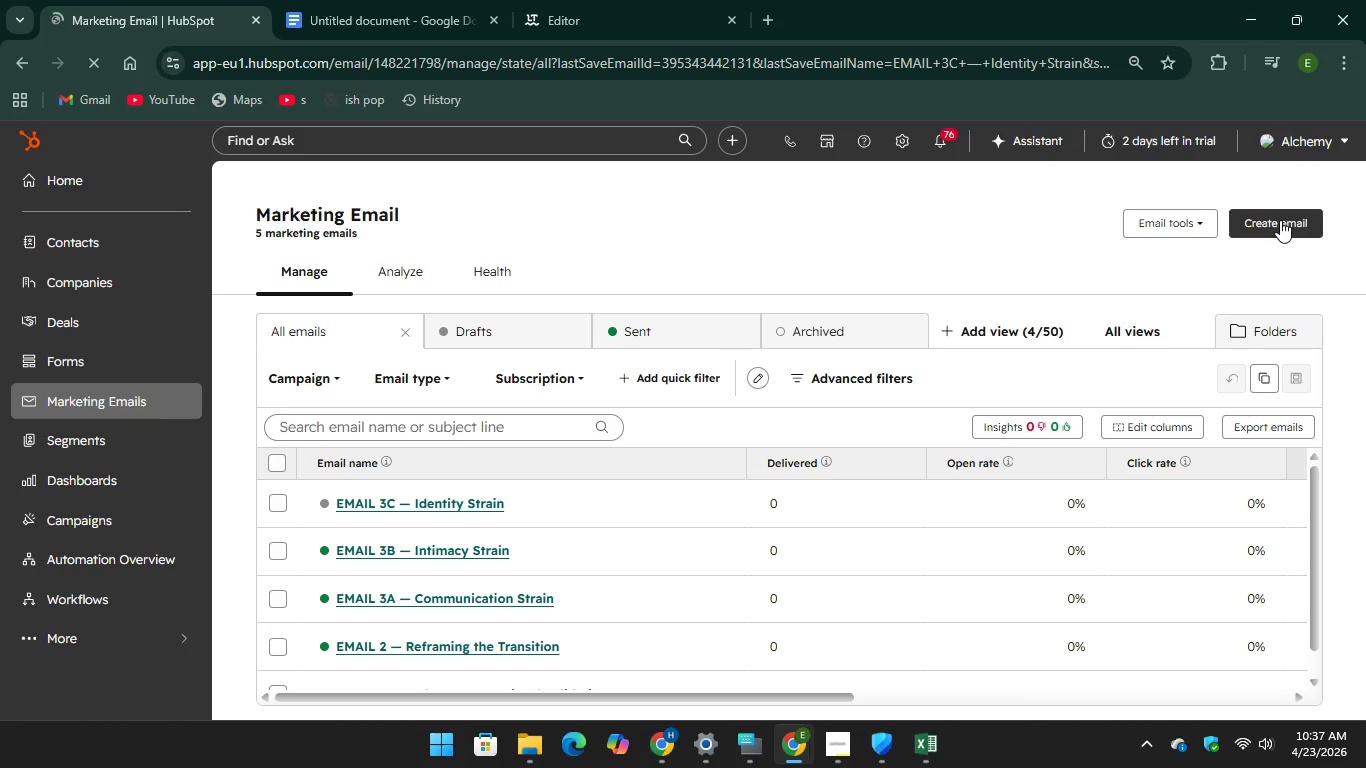 
wait(28.23)
 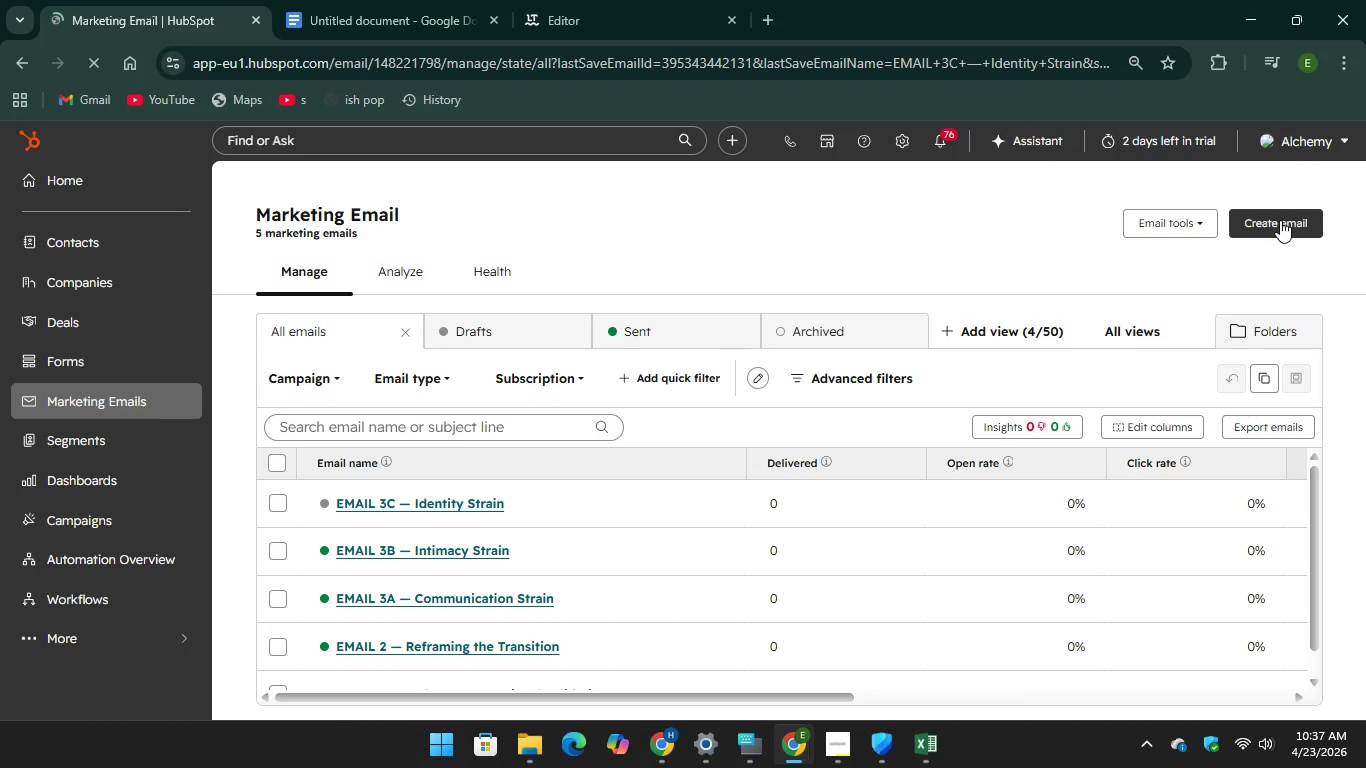 
left_click([401, 14])
 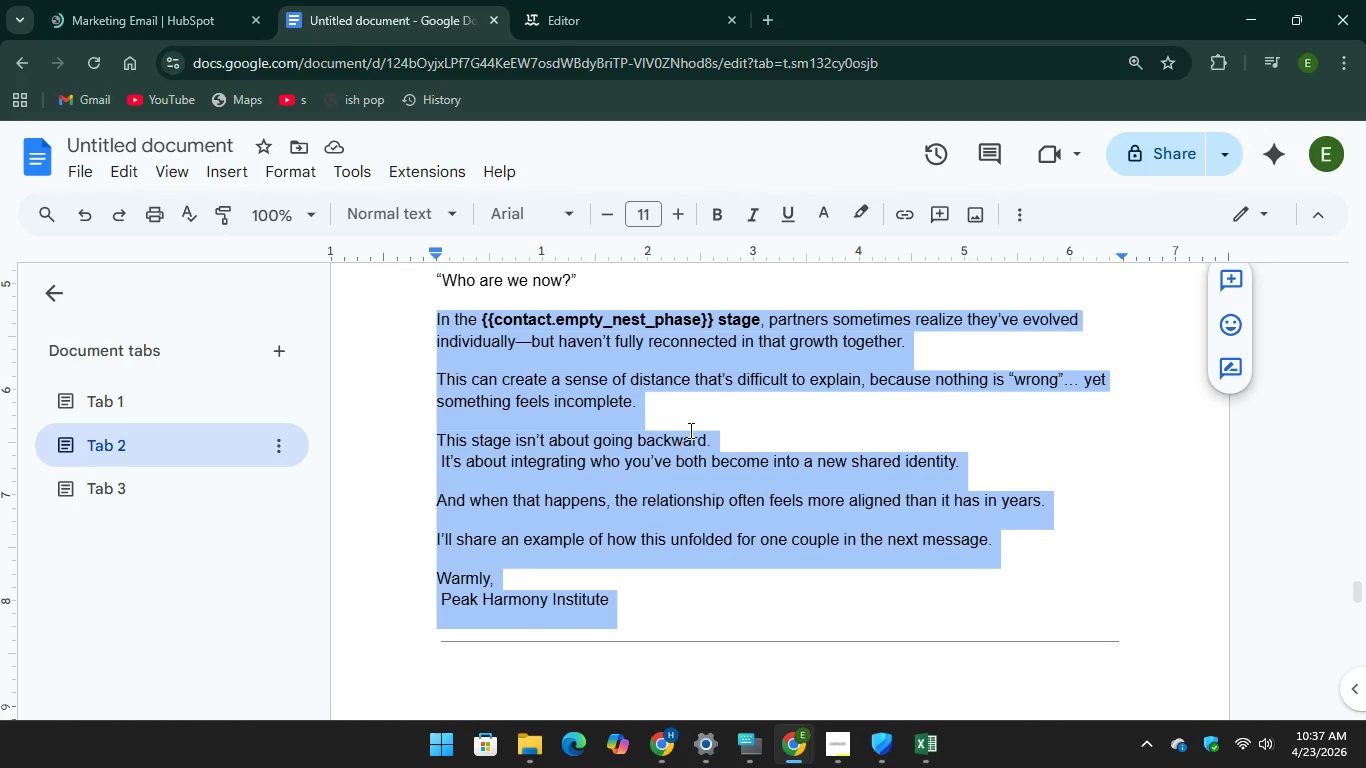 
scroll: coordinate [689, 430], scroll_direction: down, amount: 4.0
 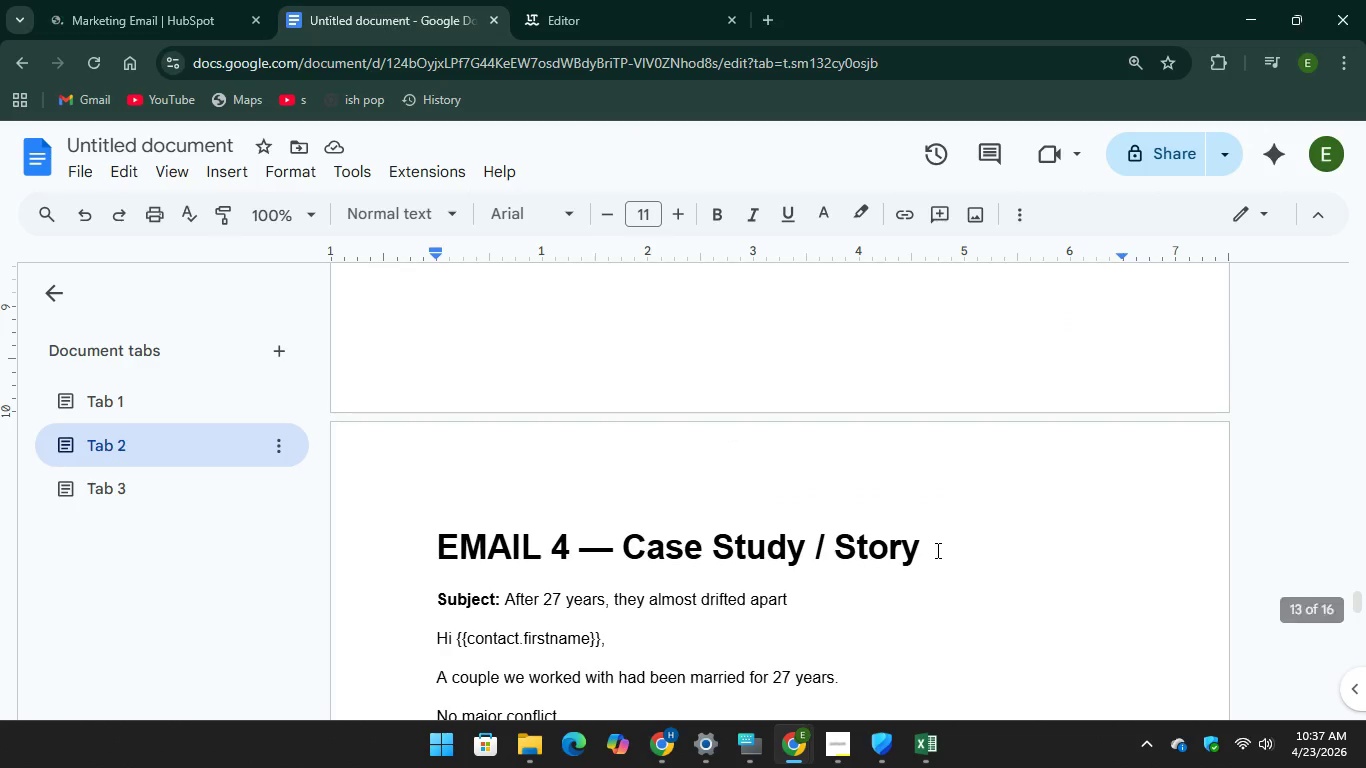 
left_click_drag(start_coordinate=[936, 550], to_coordinate=[415, 539])
 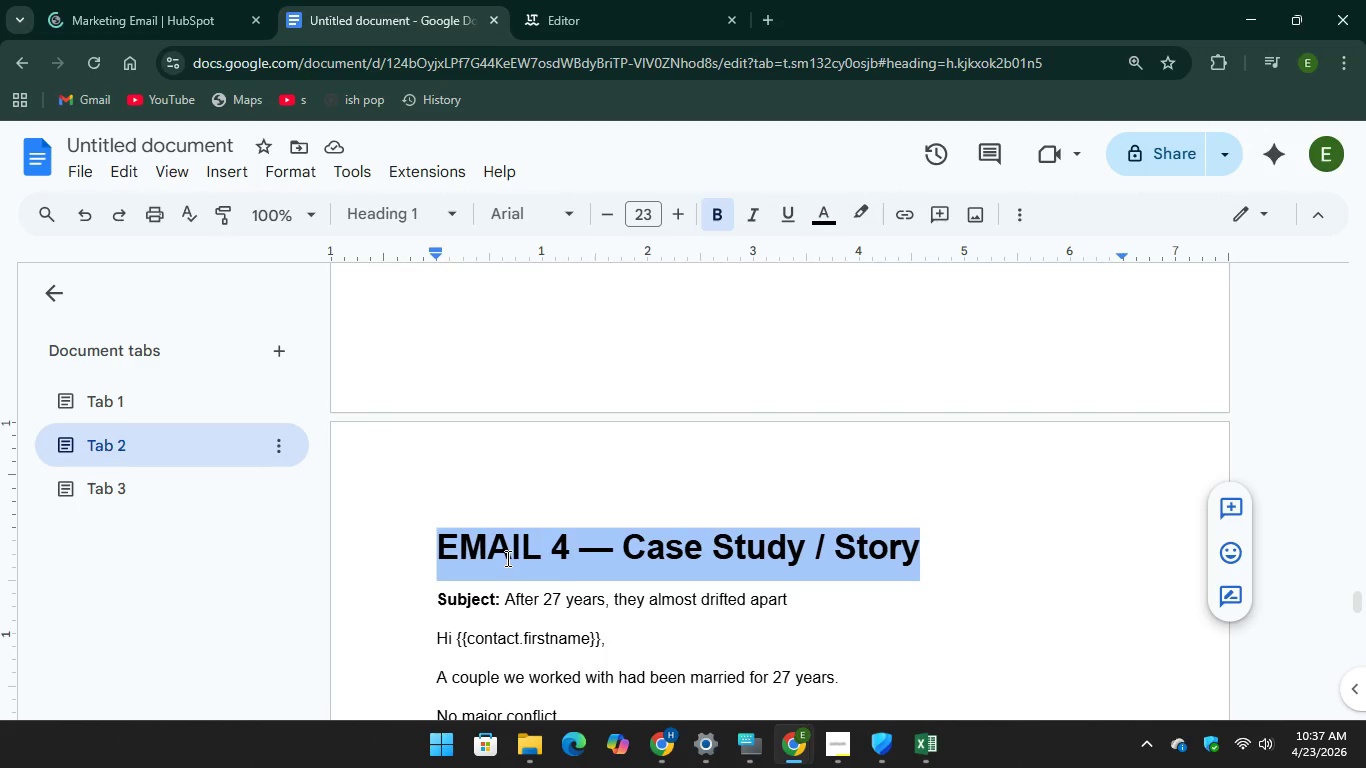 
right_click([506, 558])
 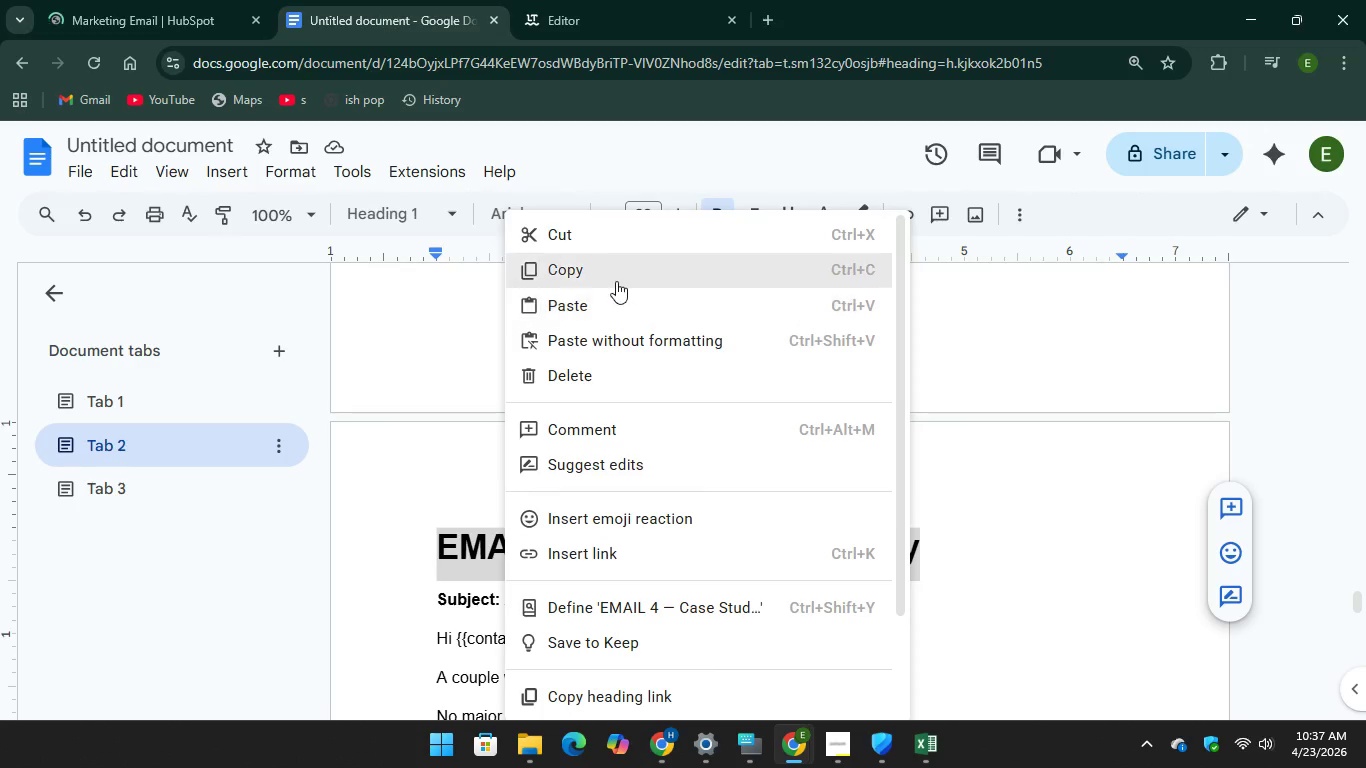 
left_click([616, 281])
 